 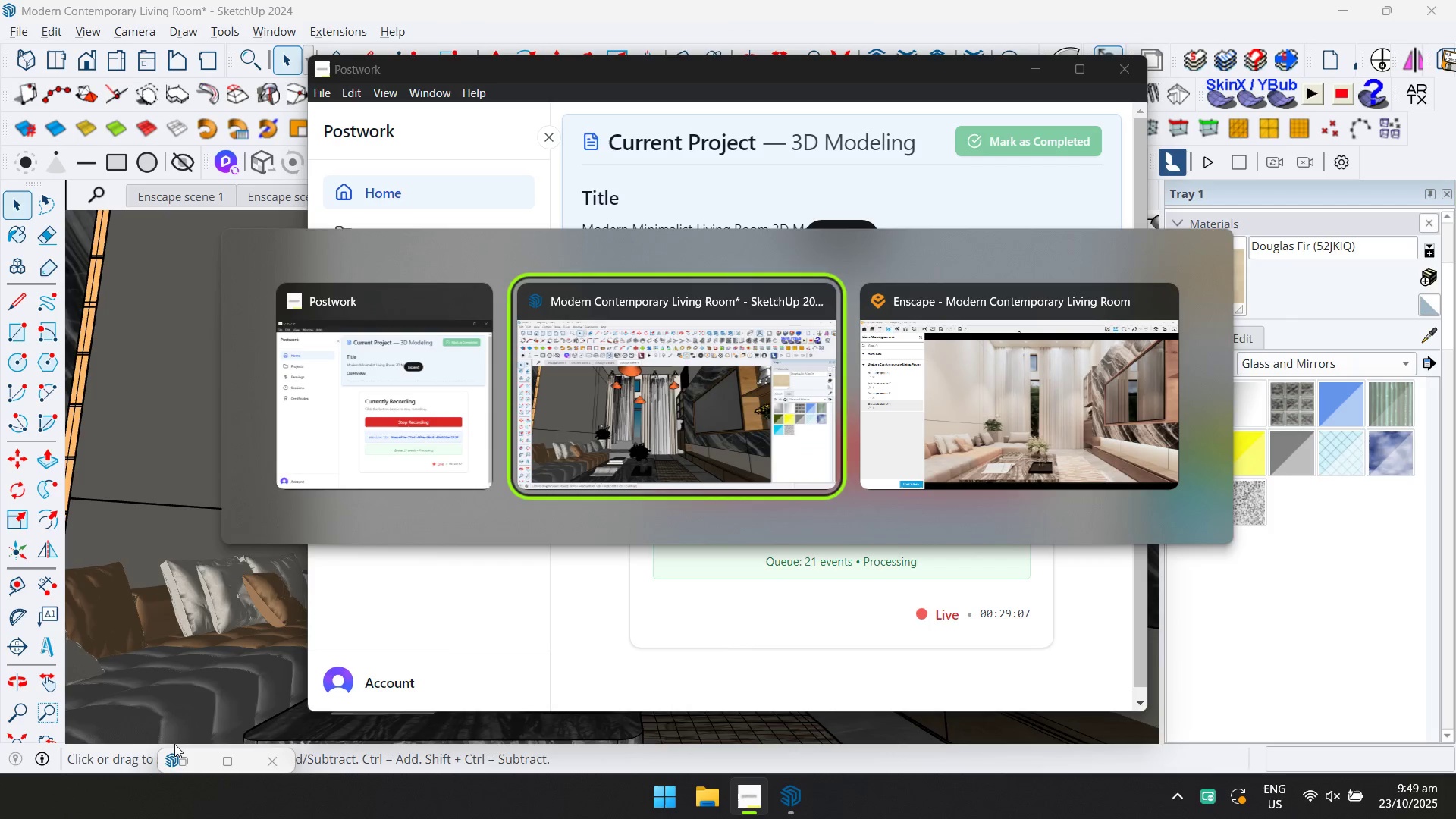 
key(Alt+Tab)
 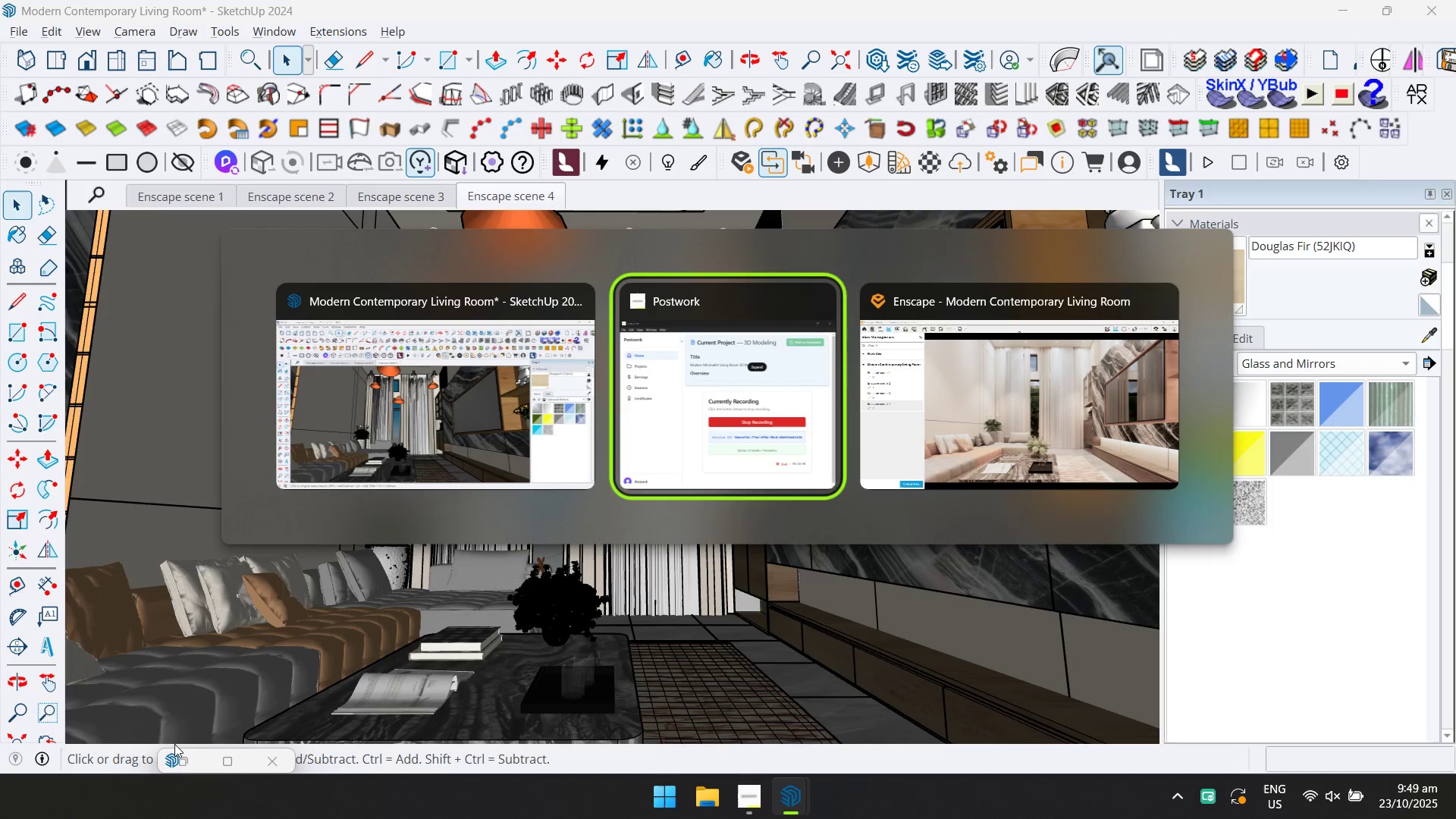 
key(Alt+Tab)
 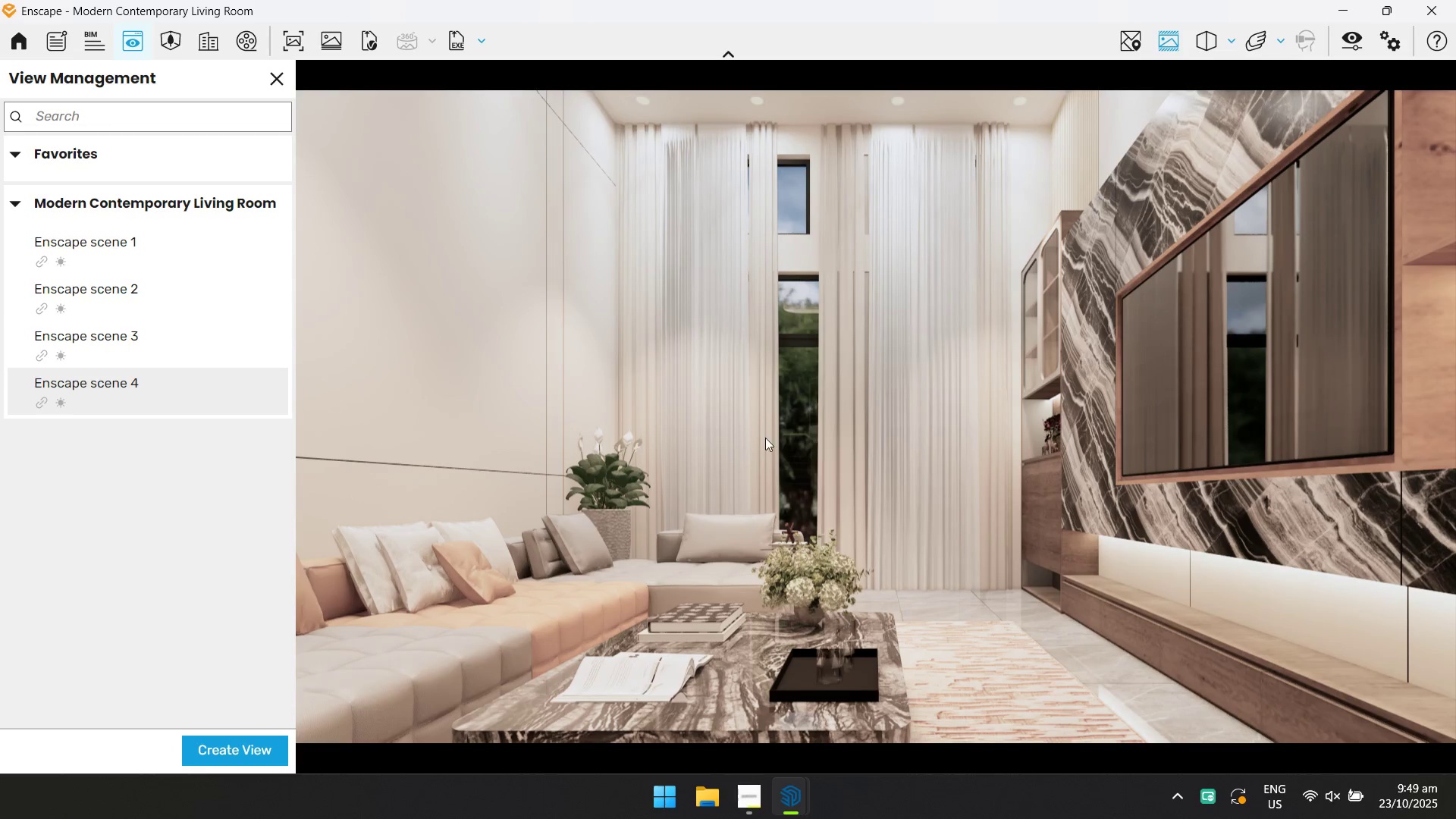 
key(D)
 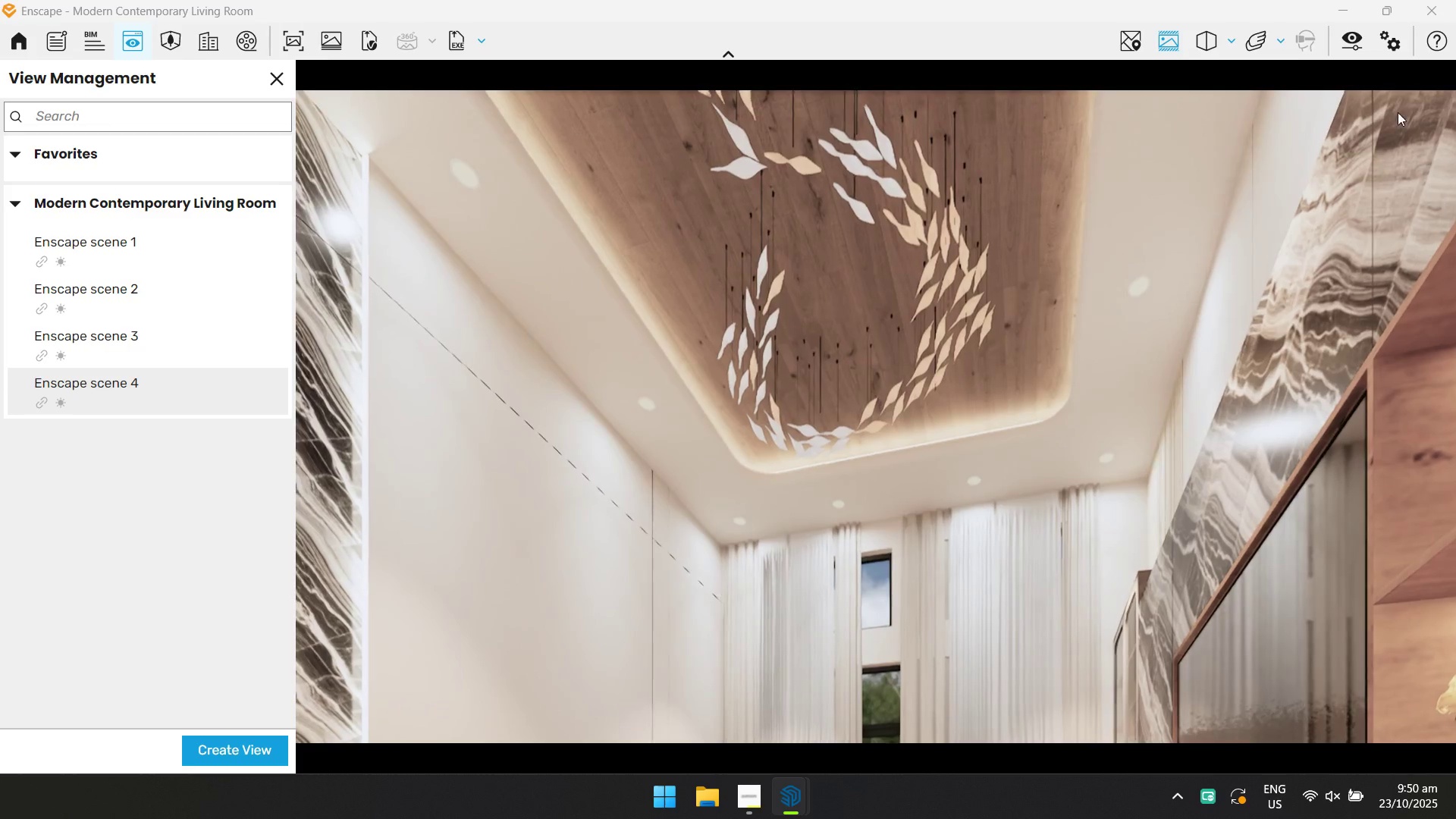 
left_click([1351, 49])
 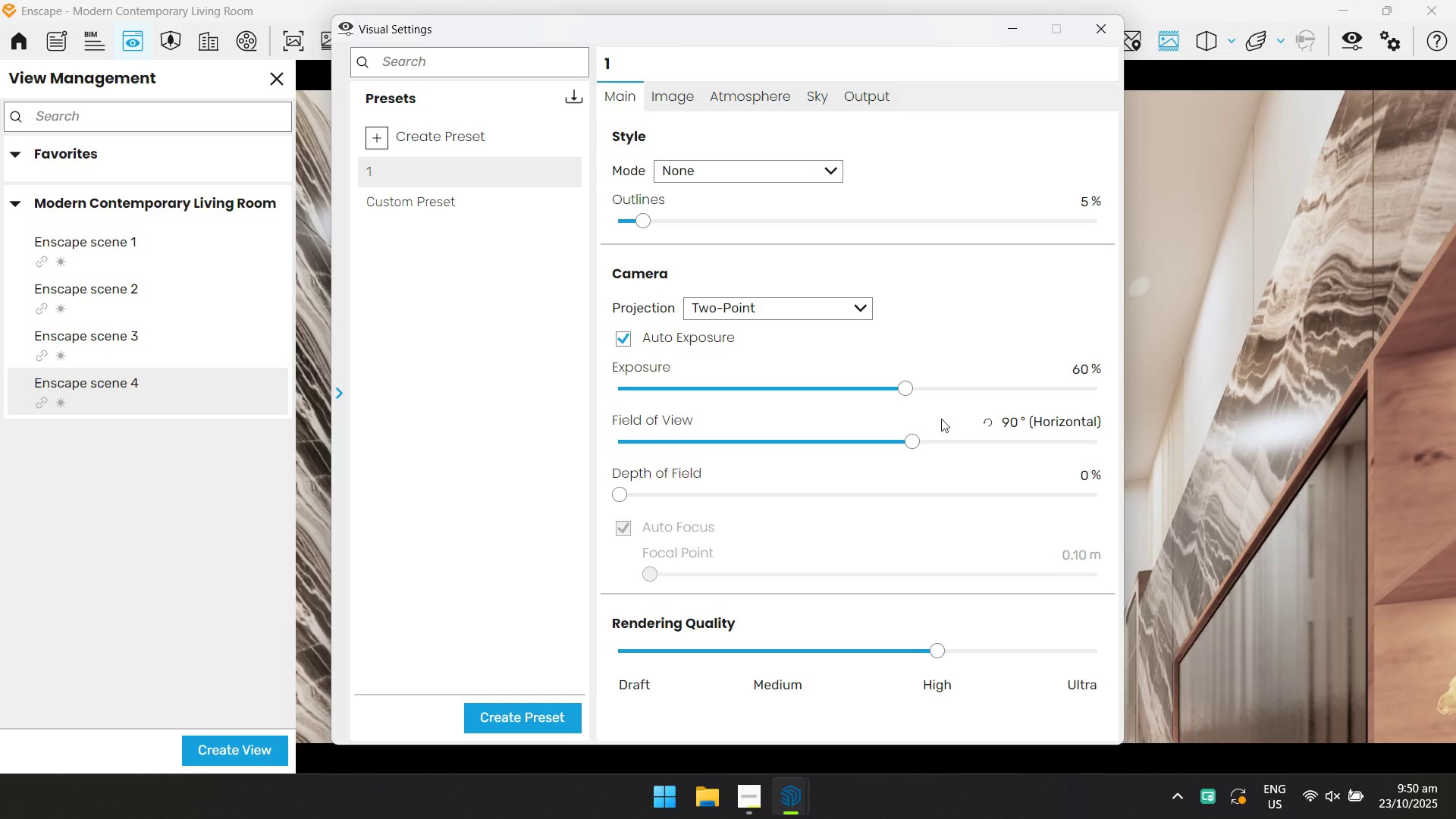 
left_click([822, 304])
 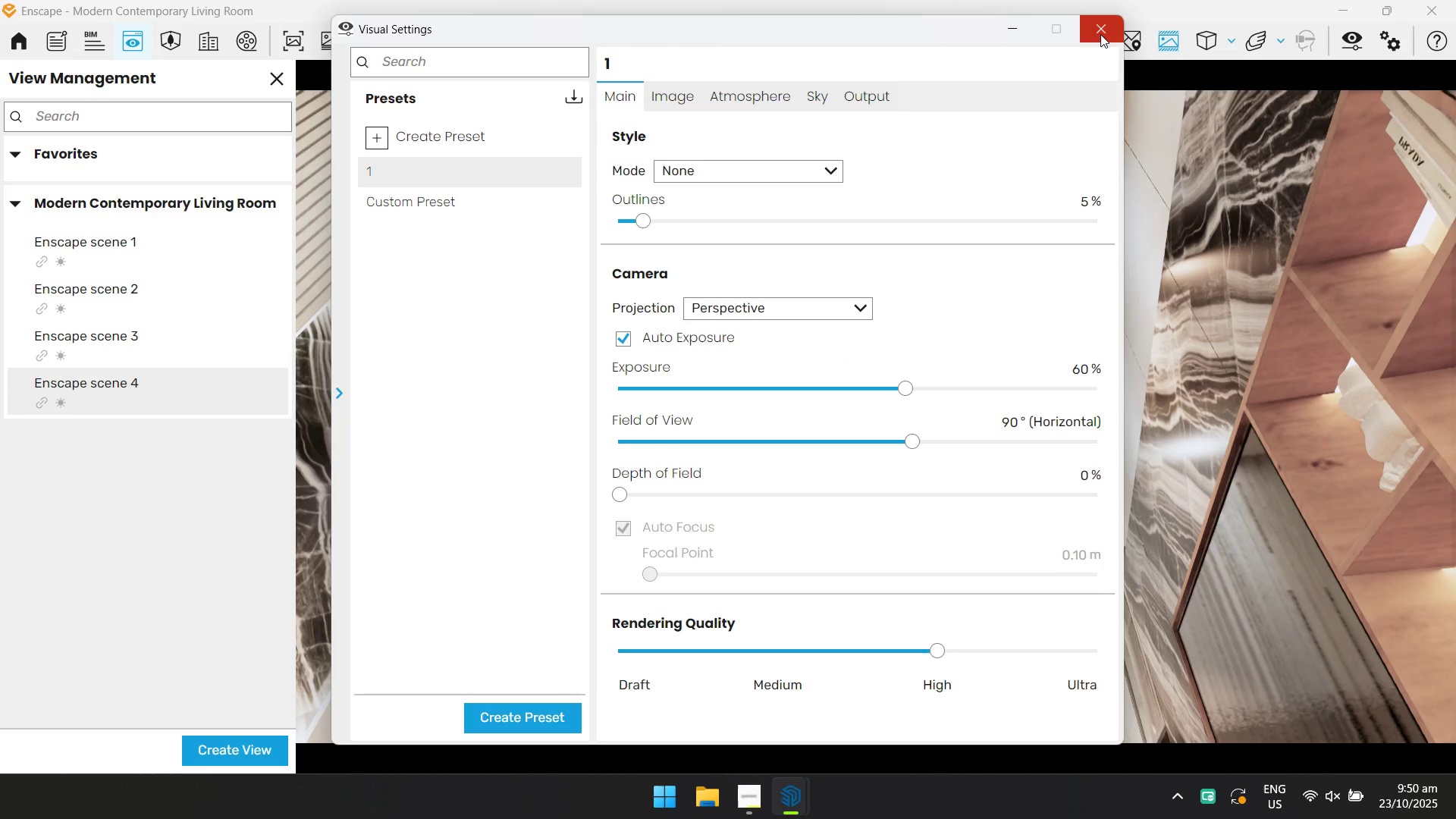 
hold_key(key=S, duration=0.42)
 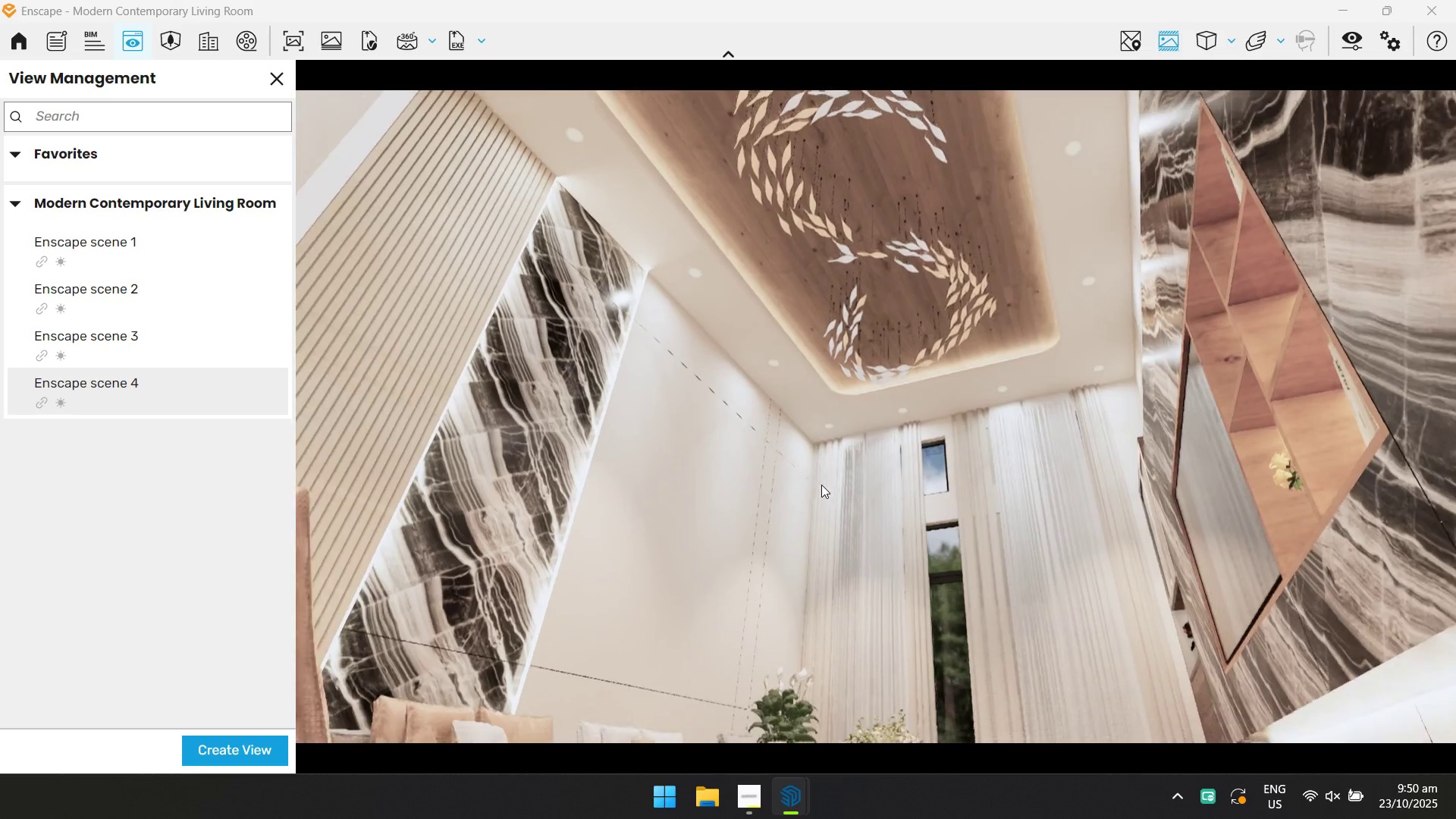 
hold_key(key=S, duration=0.31)
 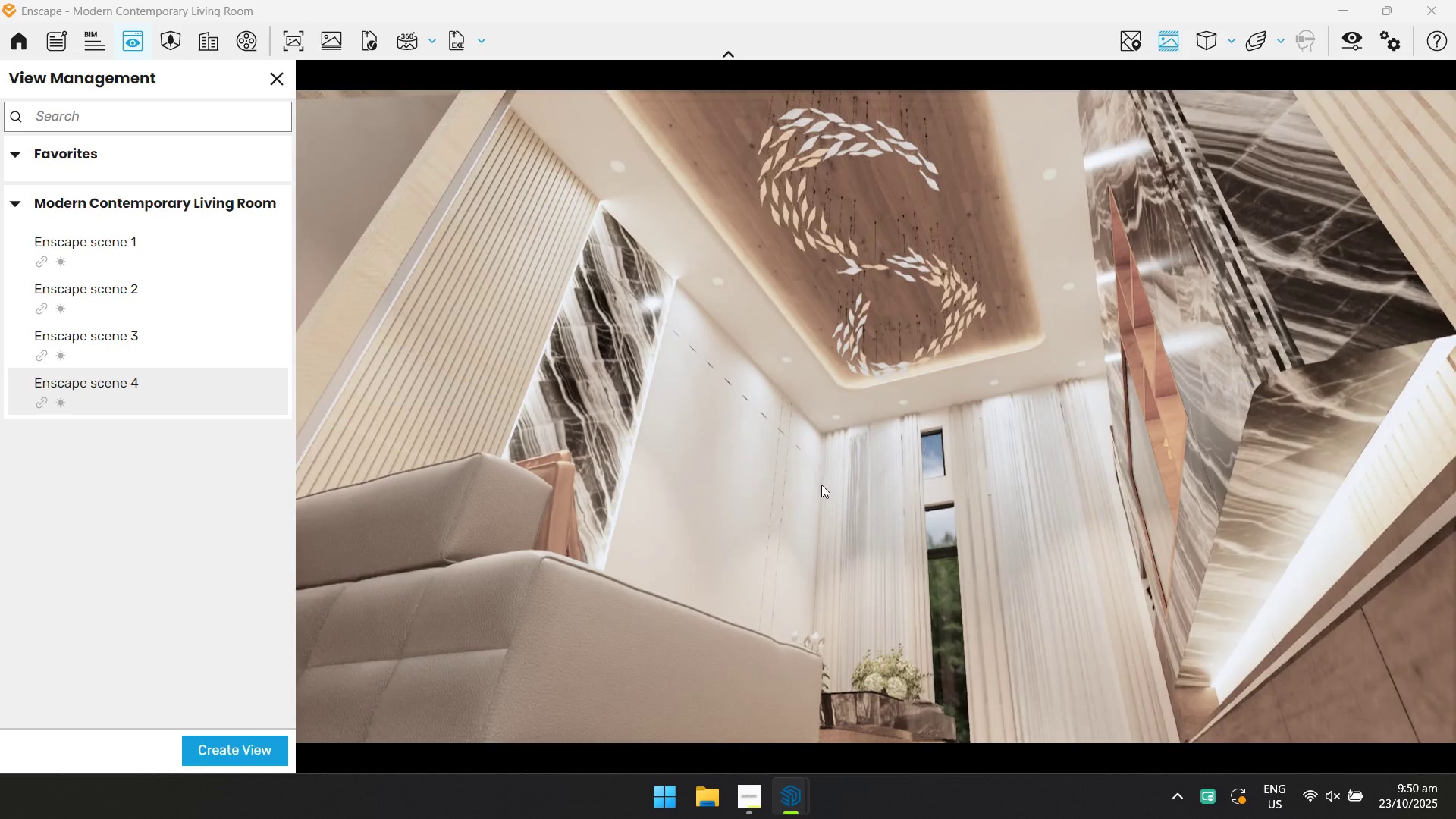 
type(ws)
 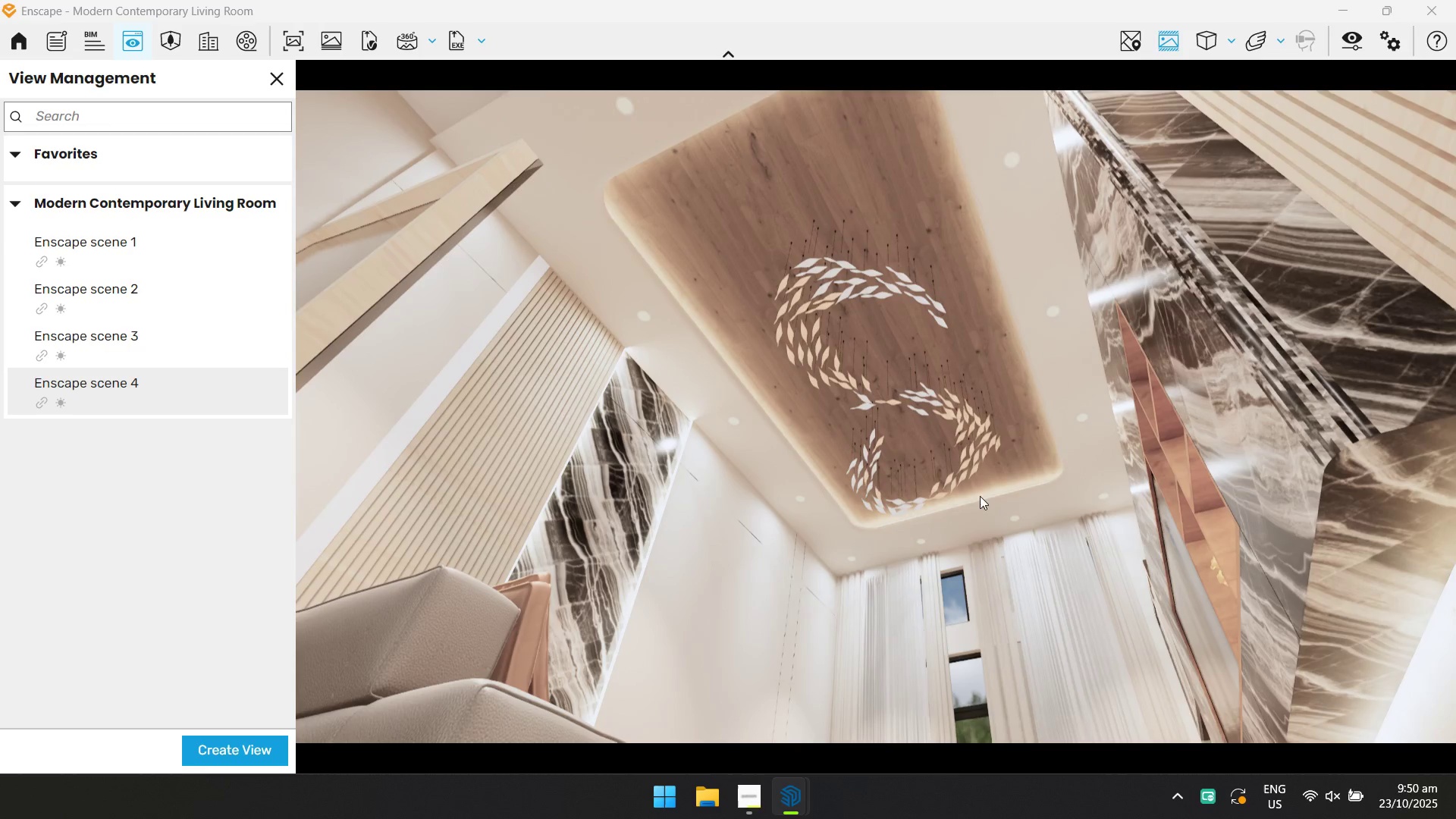 
left_click([984, 523])
 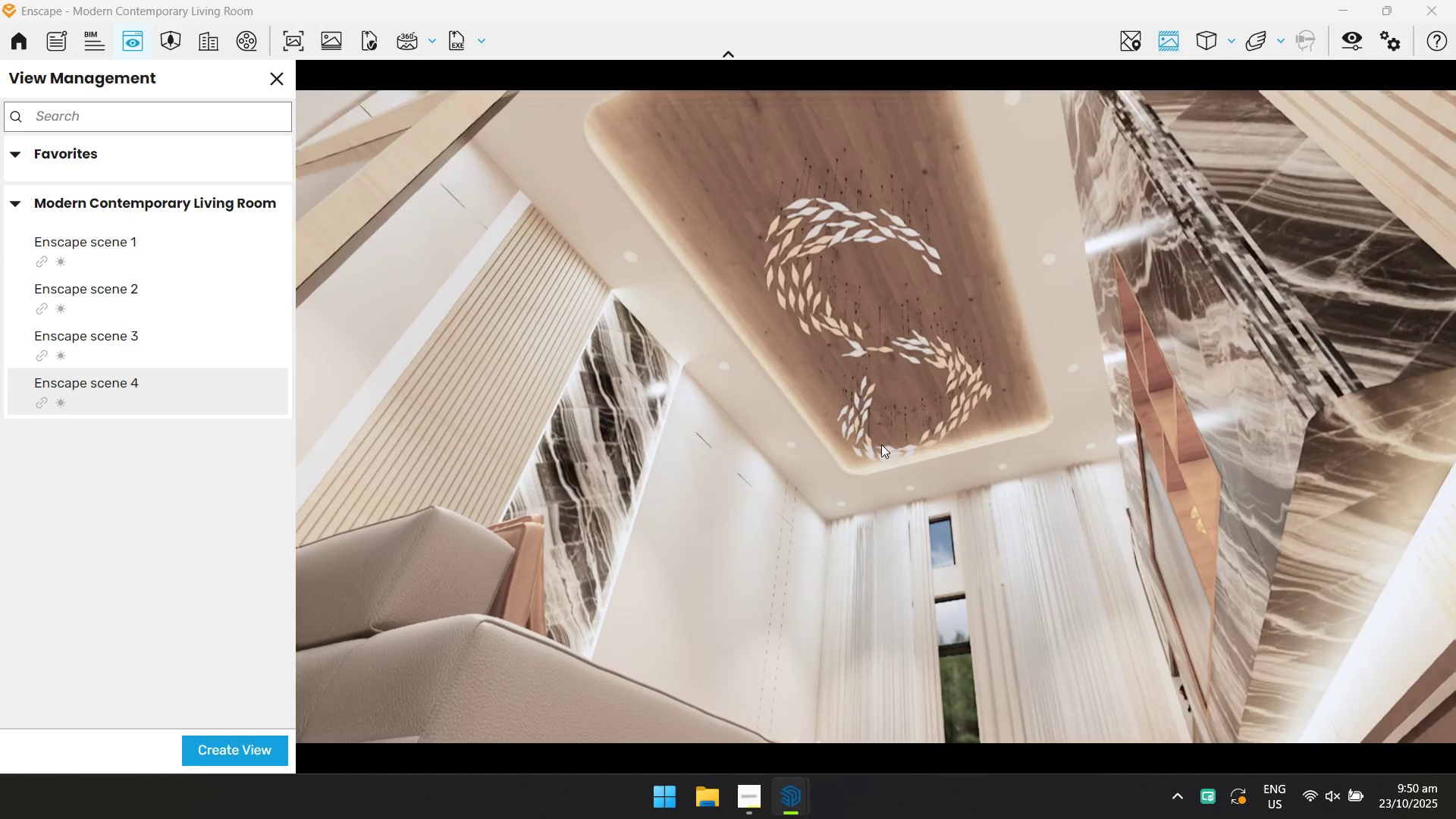 
type(wwdw)
 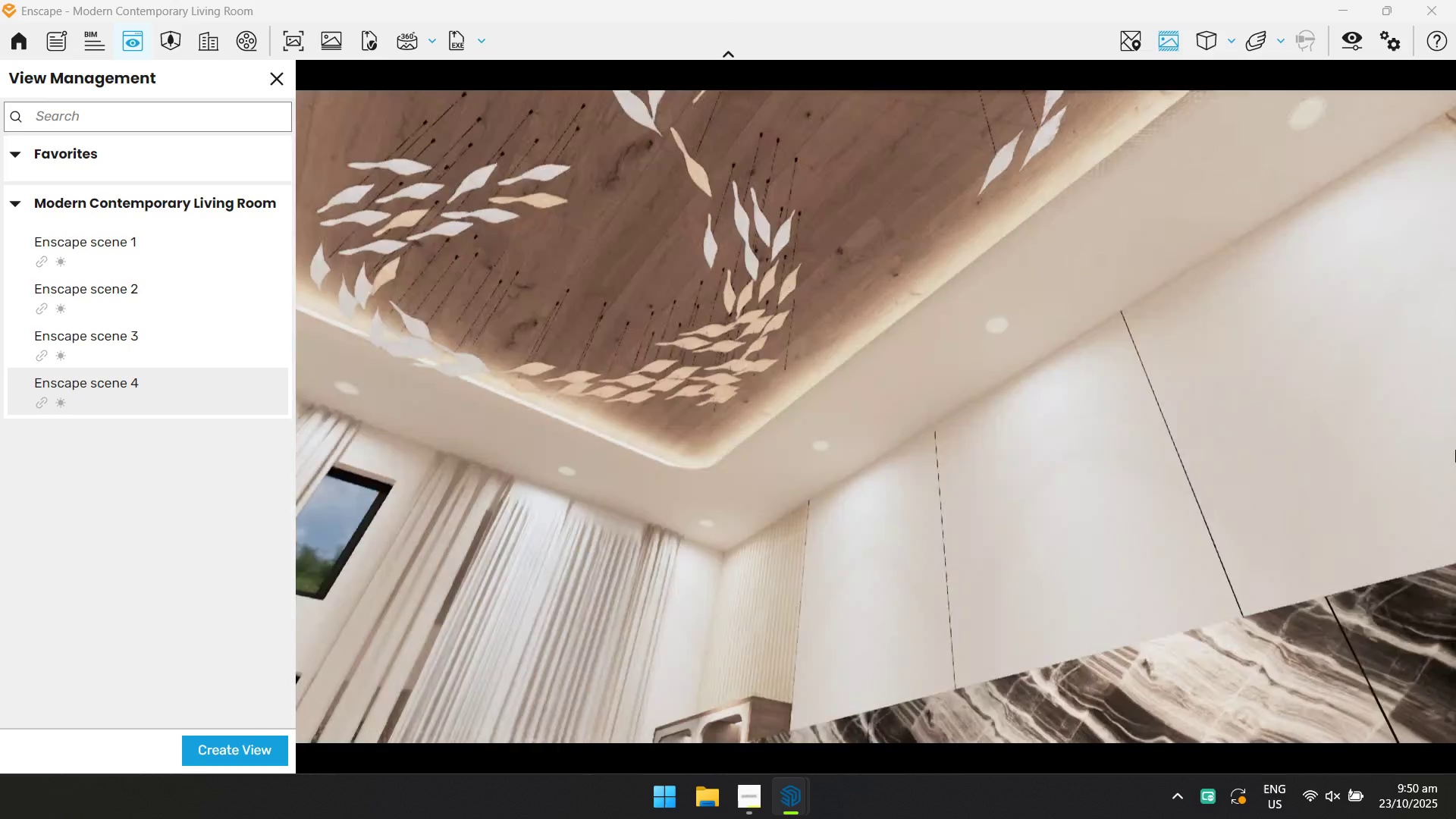 
hold_key(key=A, duration=1.03)
 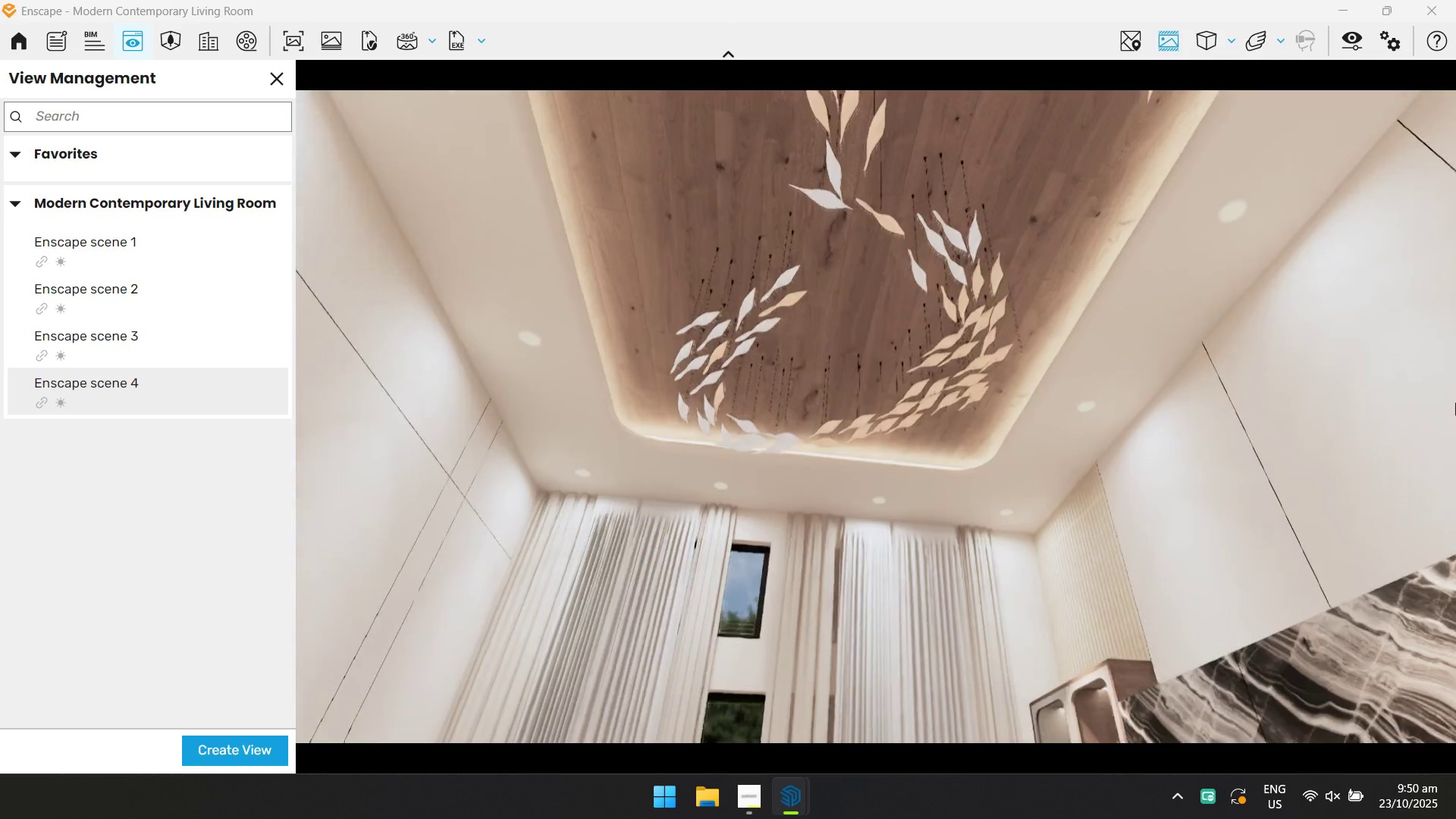 
hold_key(key=A, duration=0.39)
 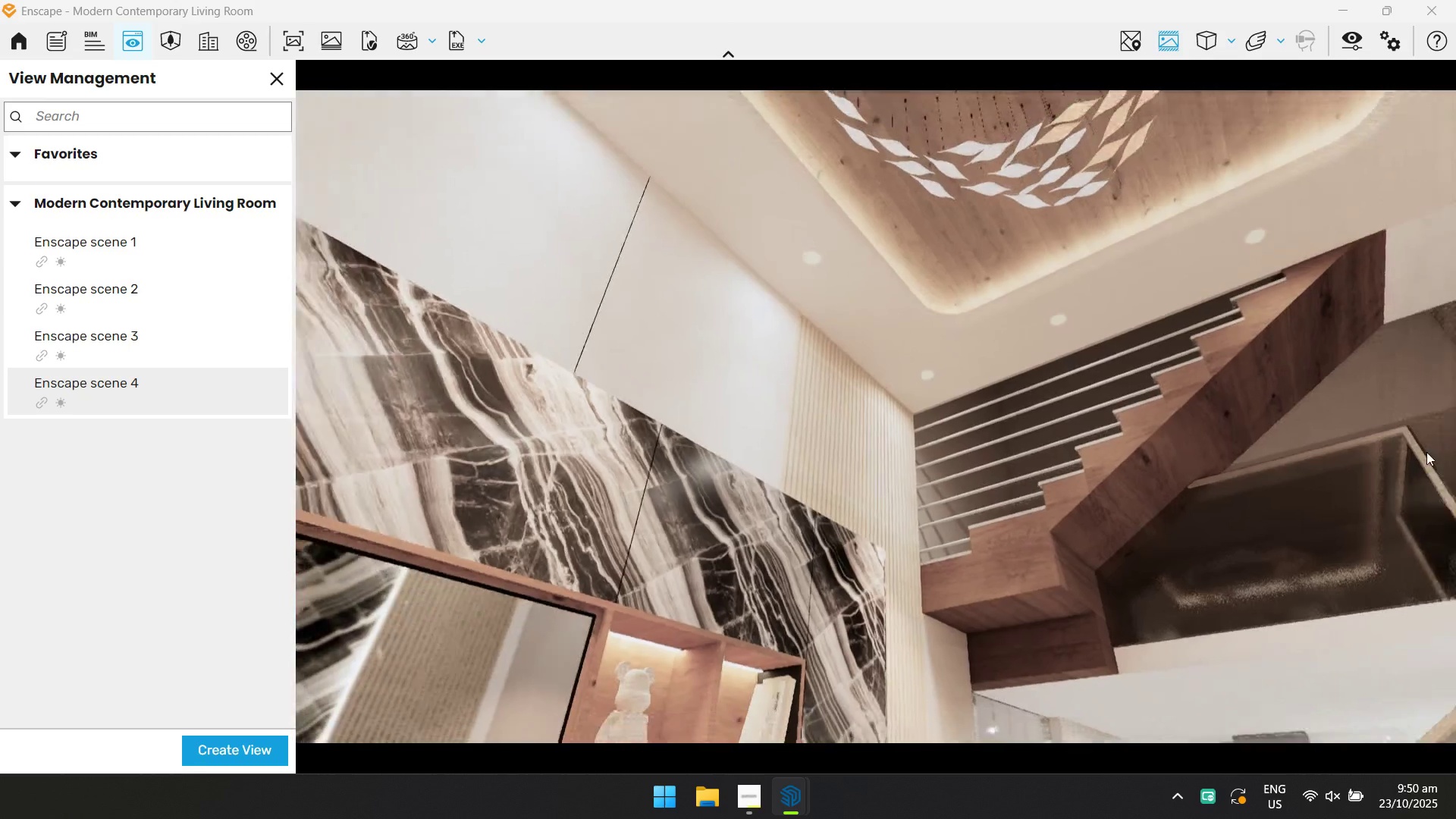 
hold_key(key=S, duration=0.95)
 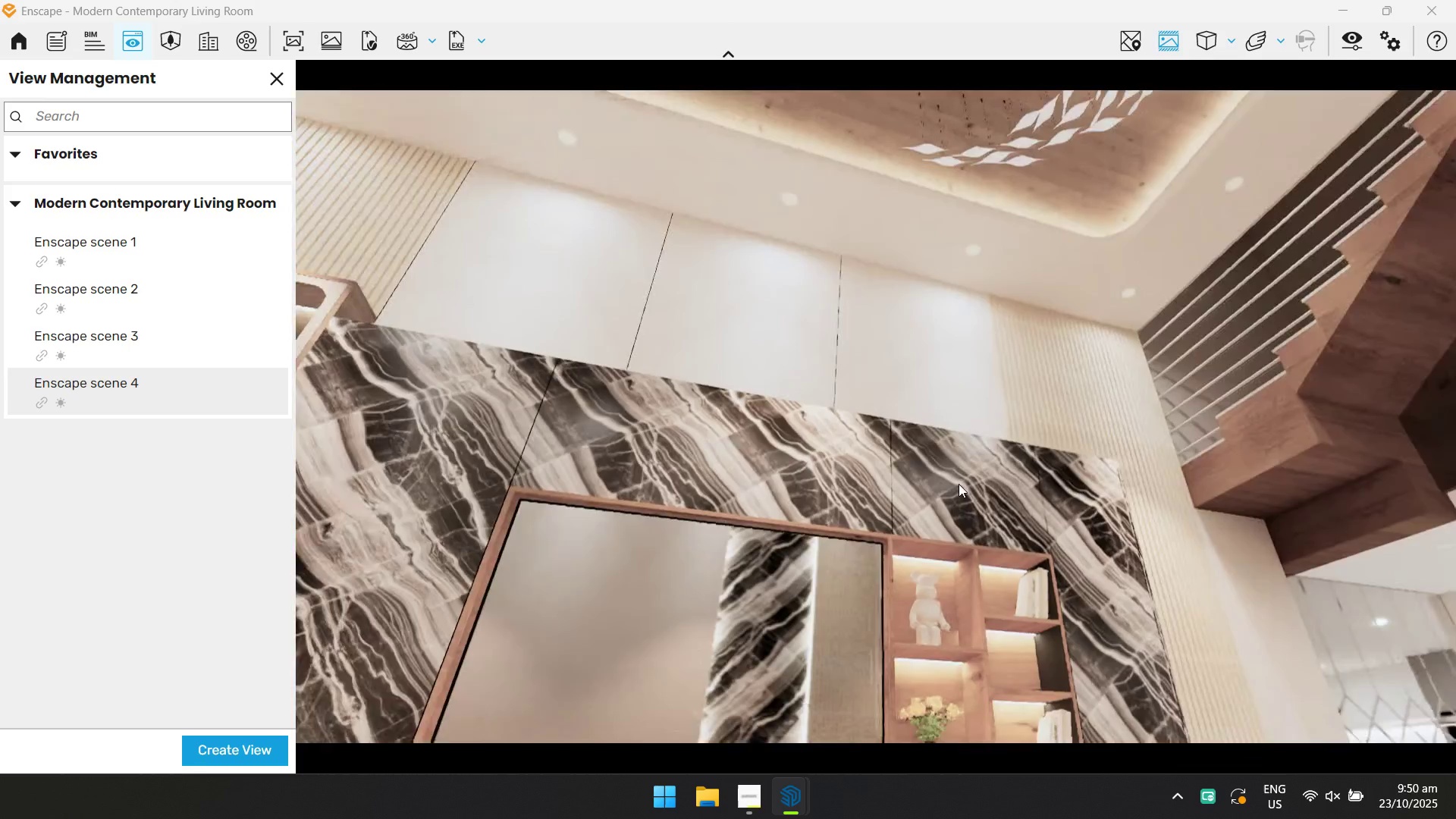 
hold_key(key=D, duration=1.48)
 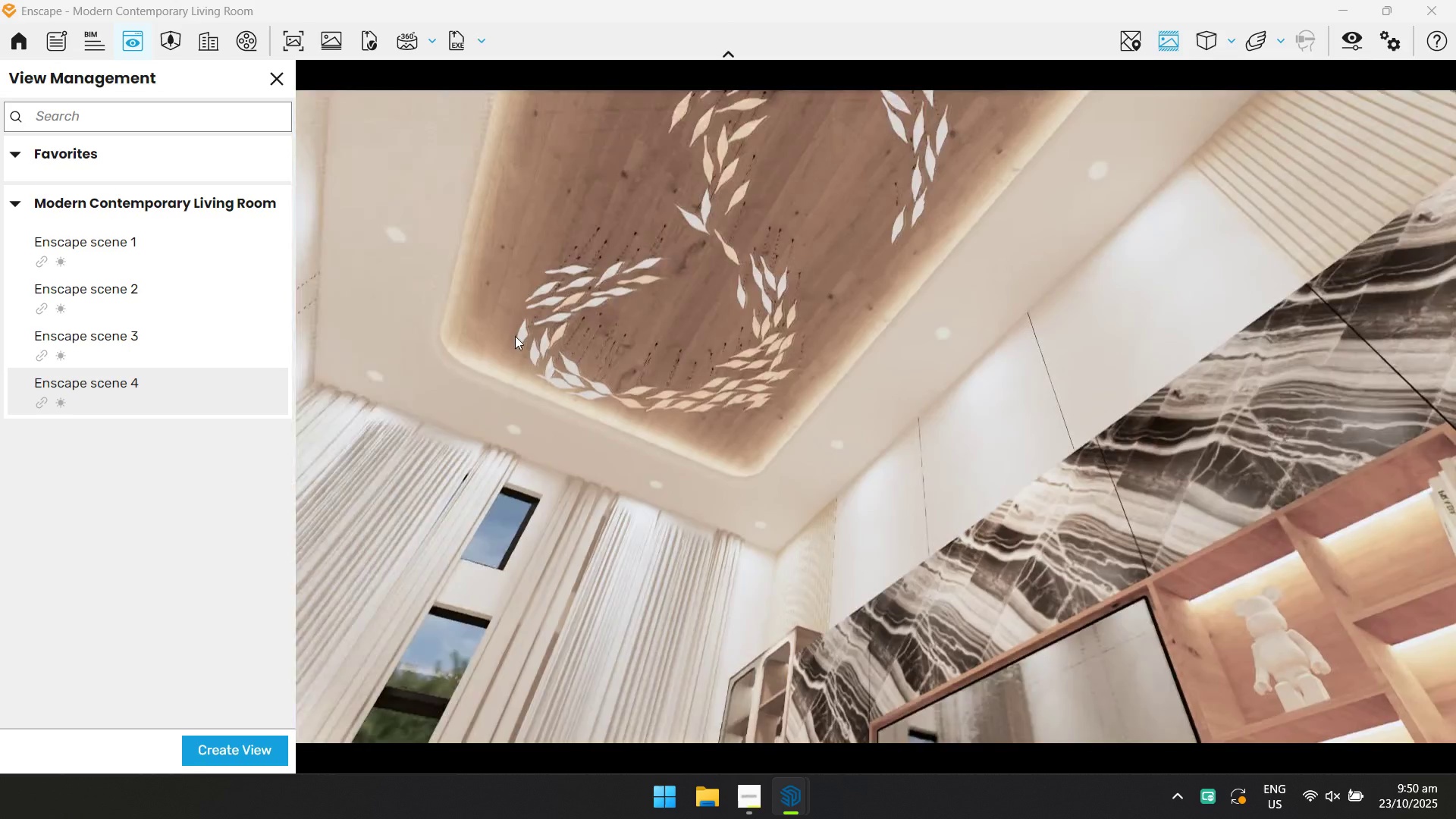 
hold_key(key=S, duration=0.46)
 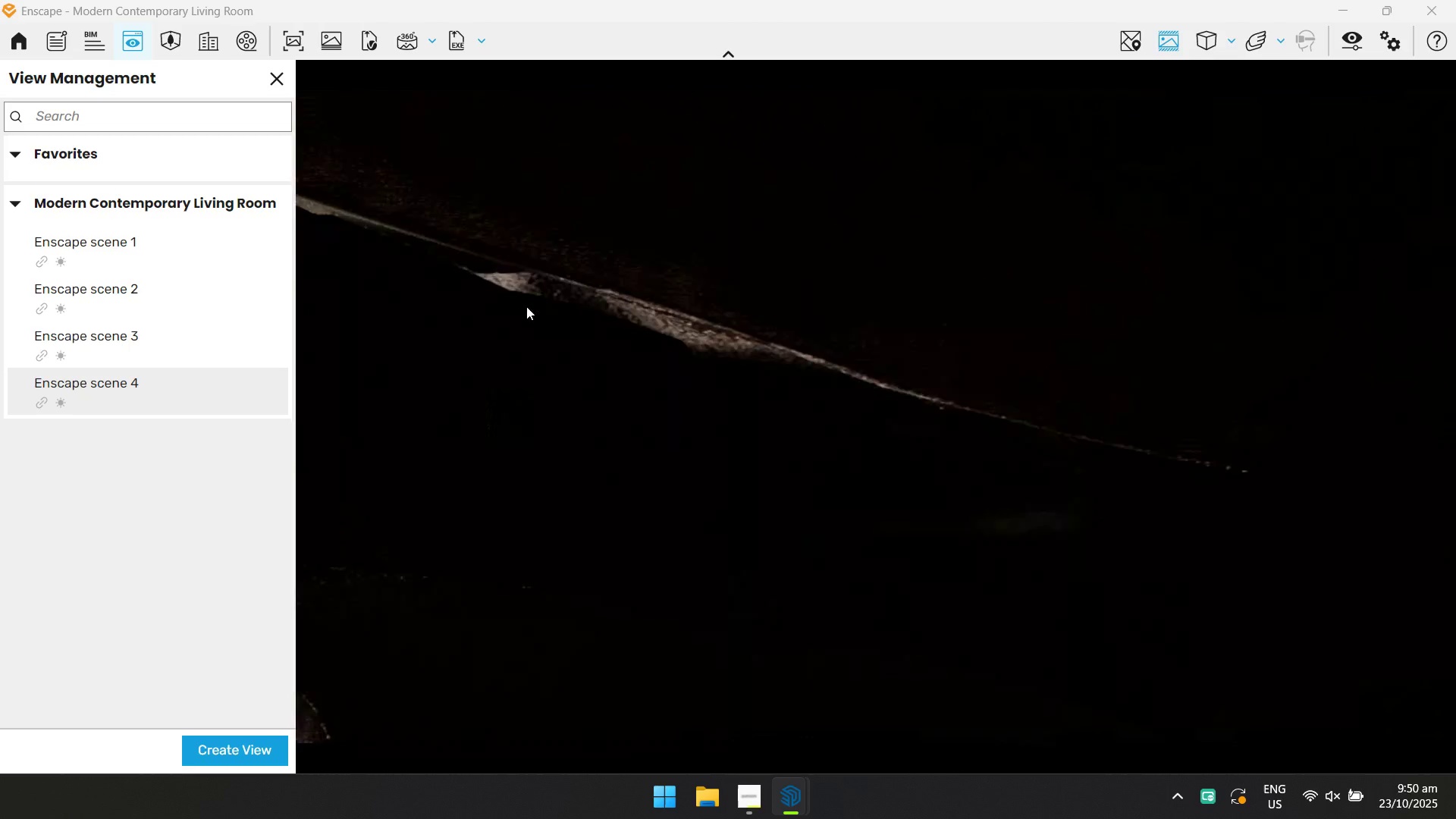 
type(awaqsww)
 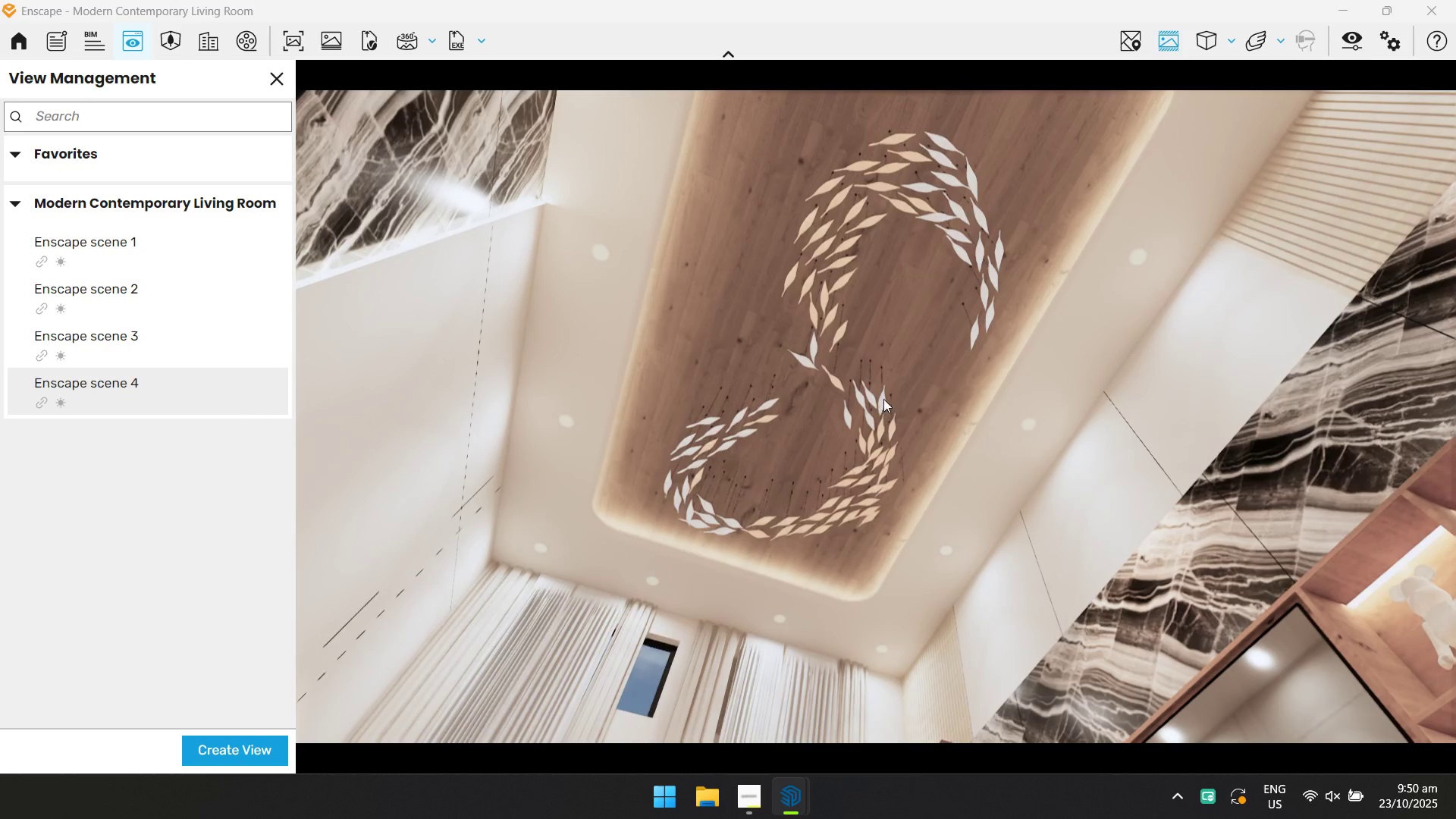 
wait(7.74)
 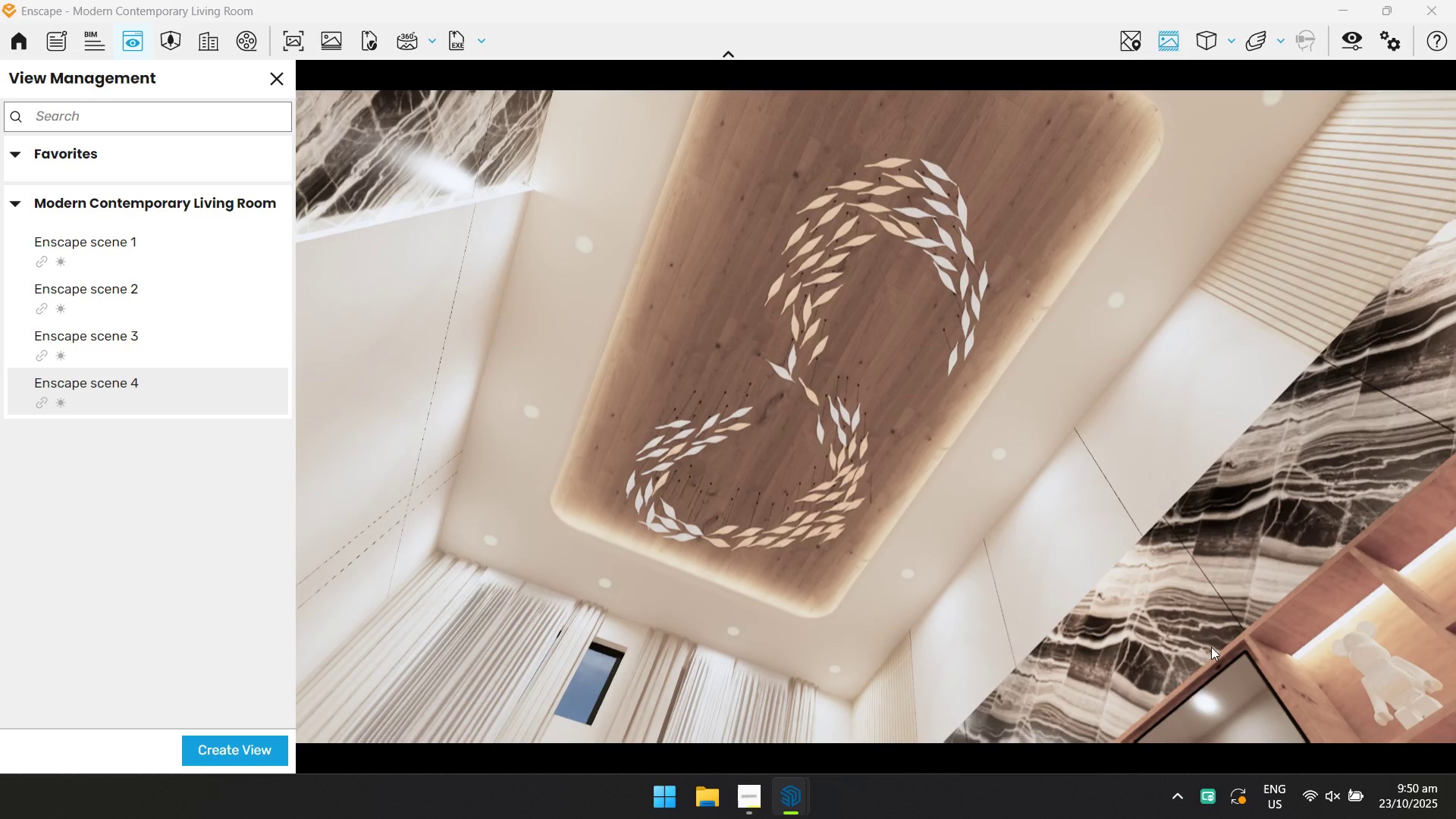 
type(sddwds)
 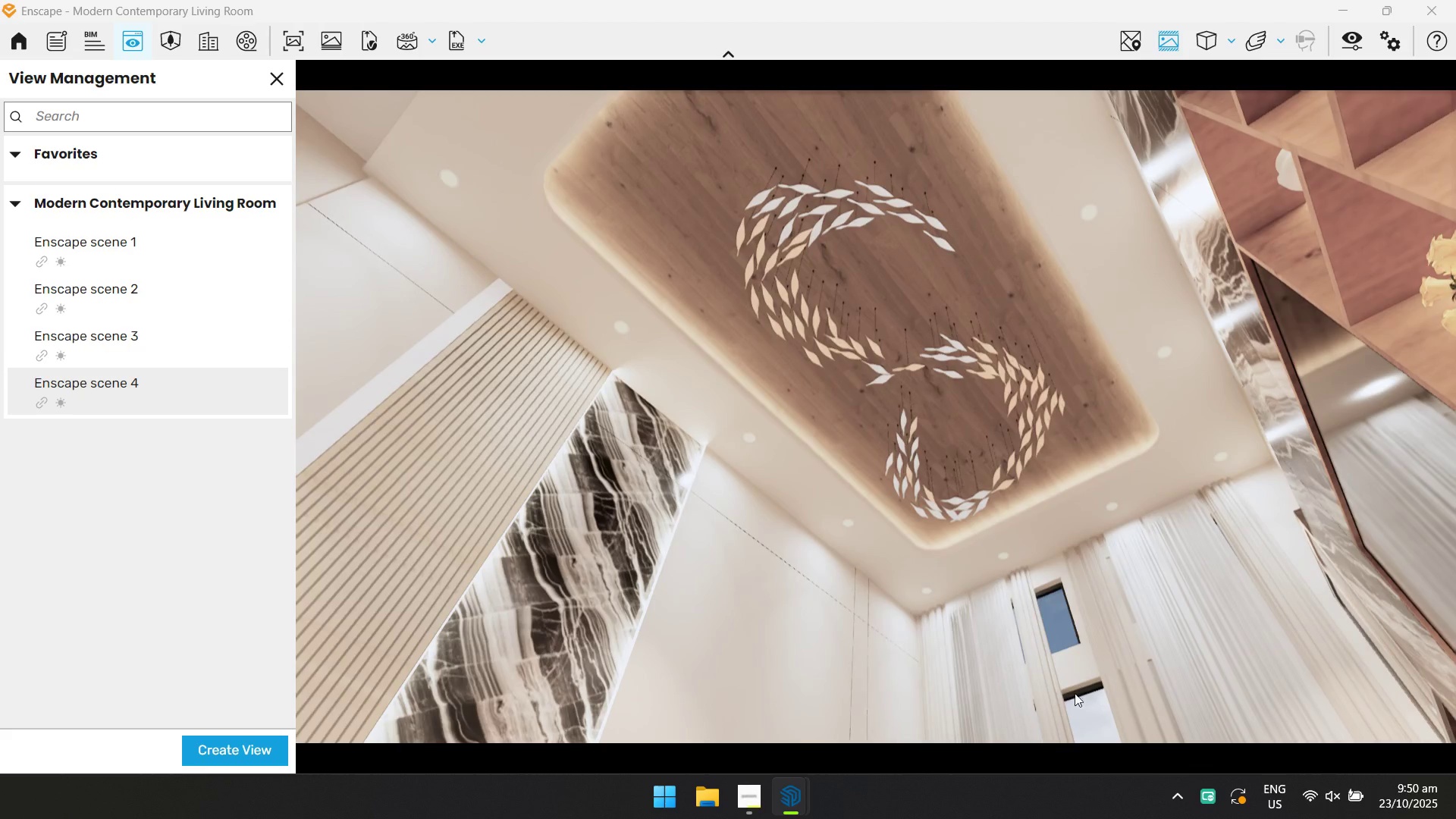 
left_click([259, 761])
 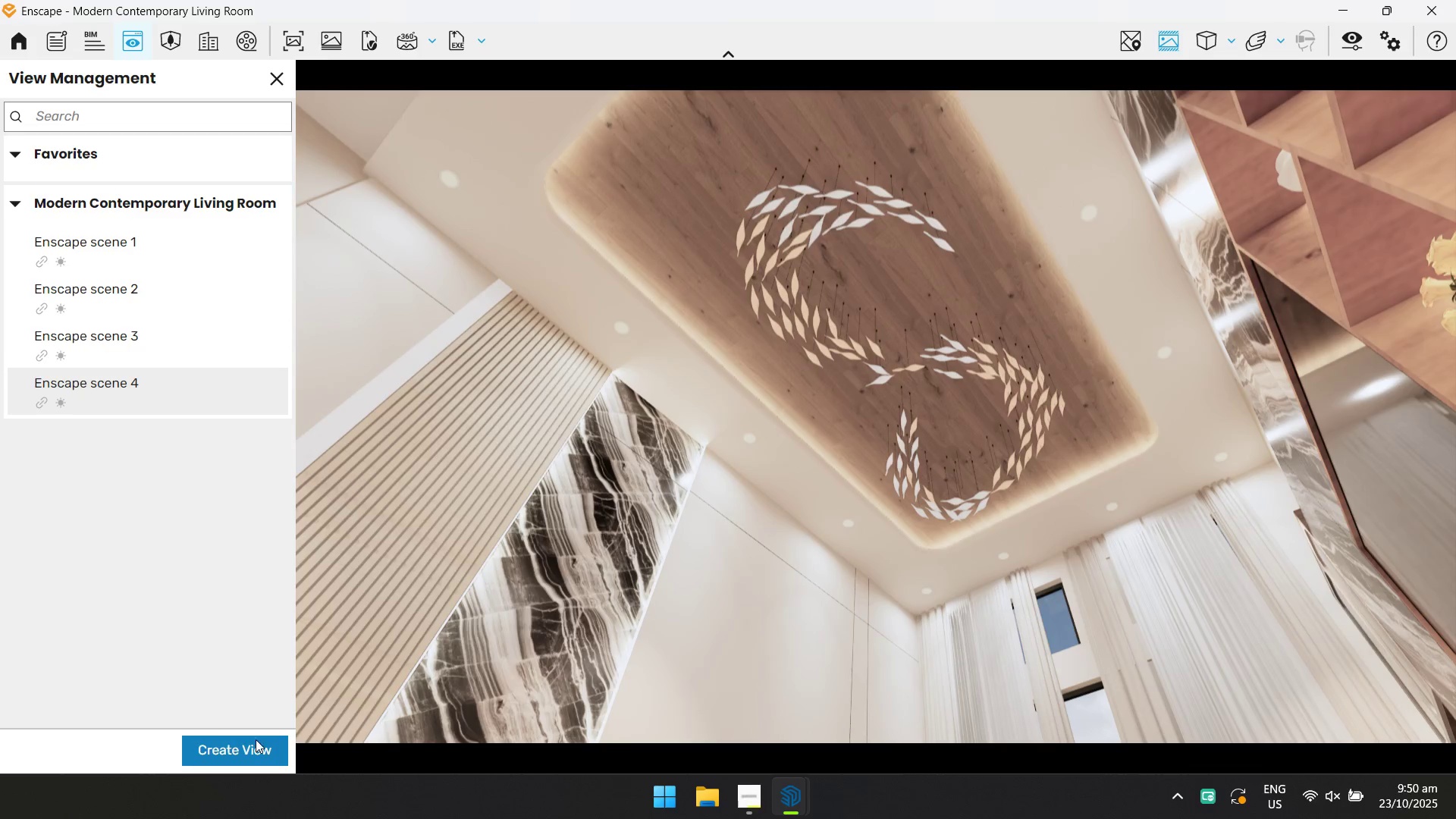 
left_click([250, 748])
 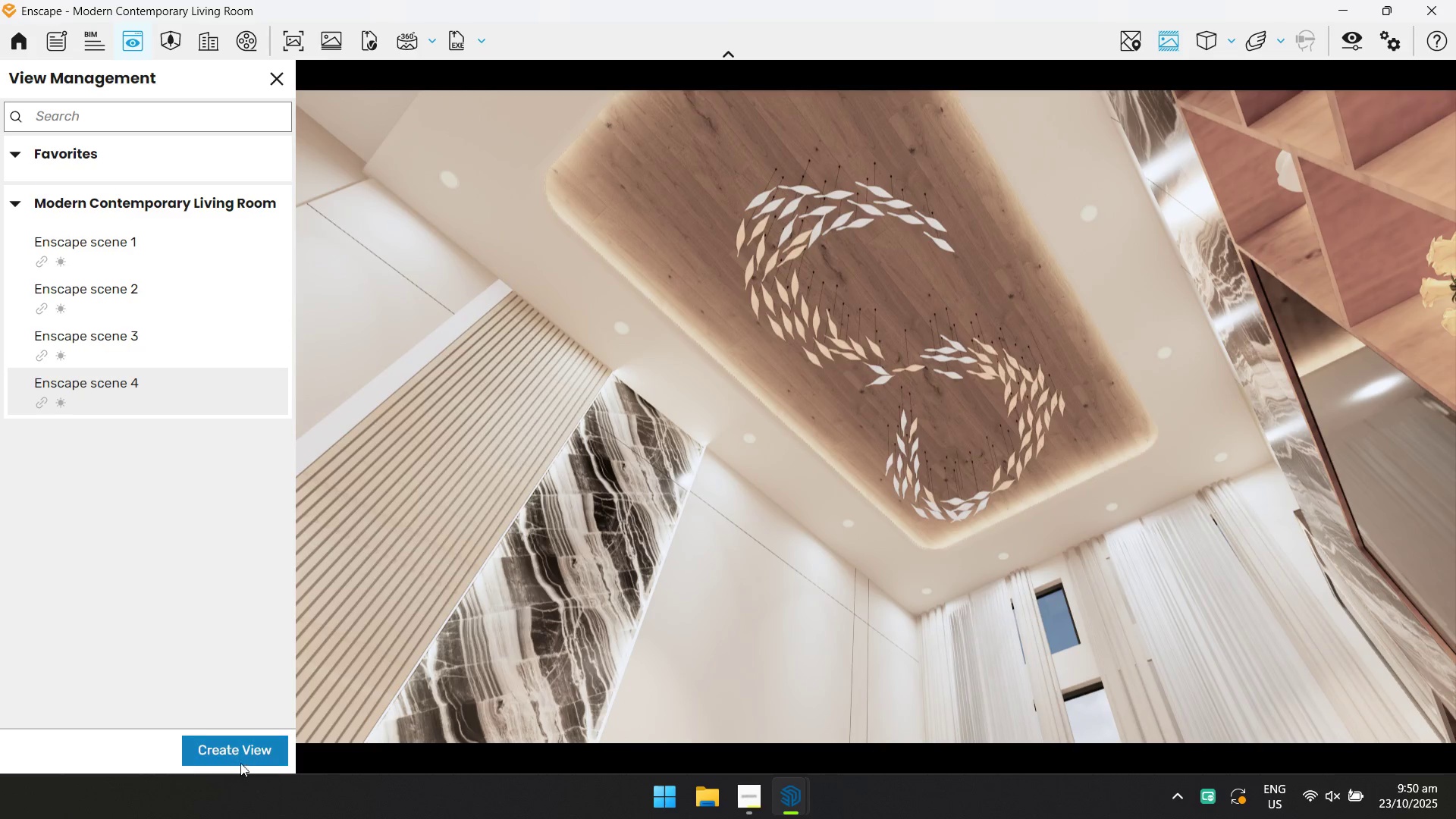 
left_click([234, 758])
 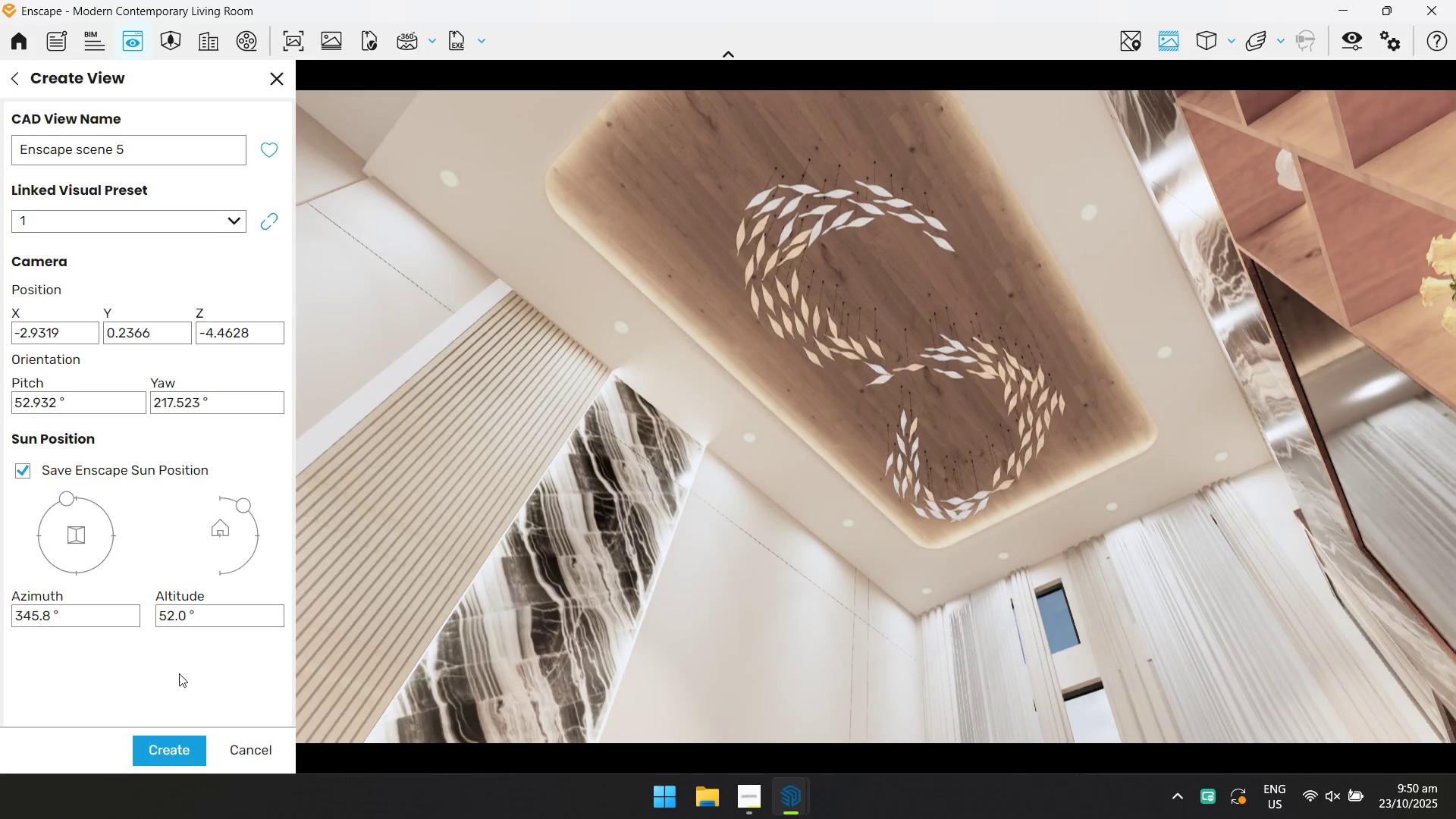 
left_click([166, 740])
 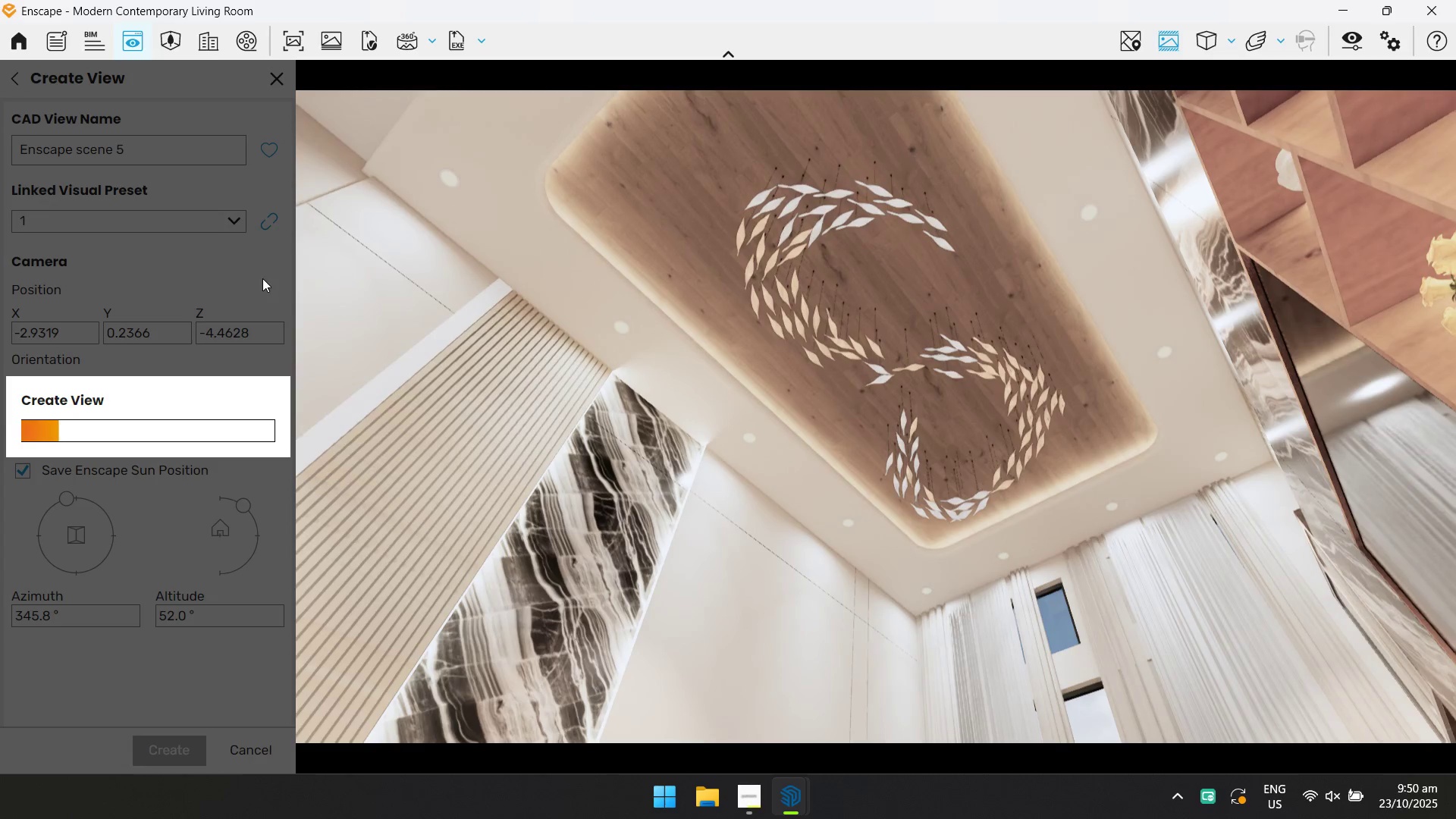 
left_click([169, 230])
 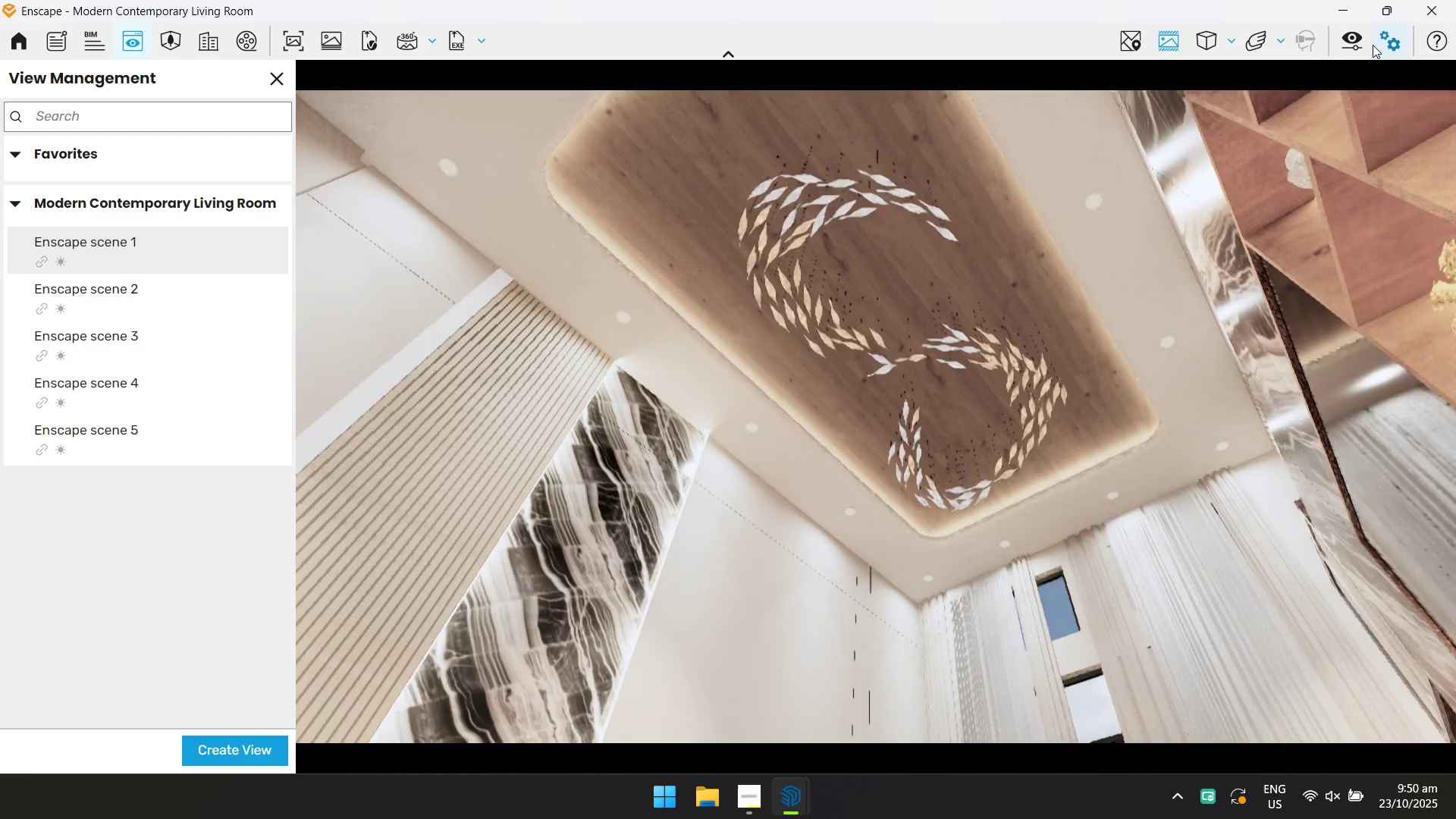 
left_click([1359, 39])
 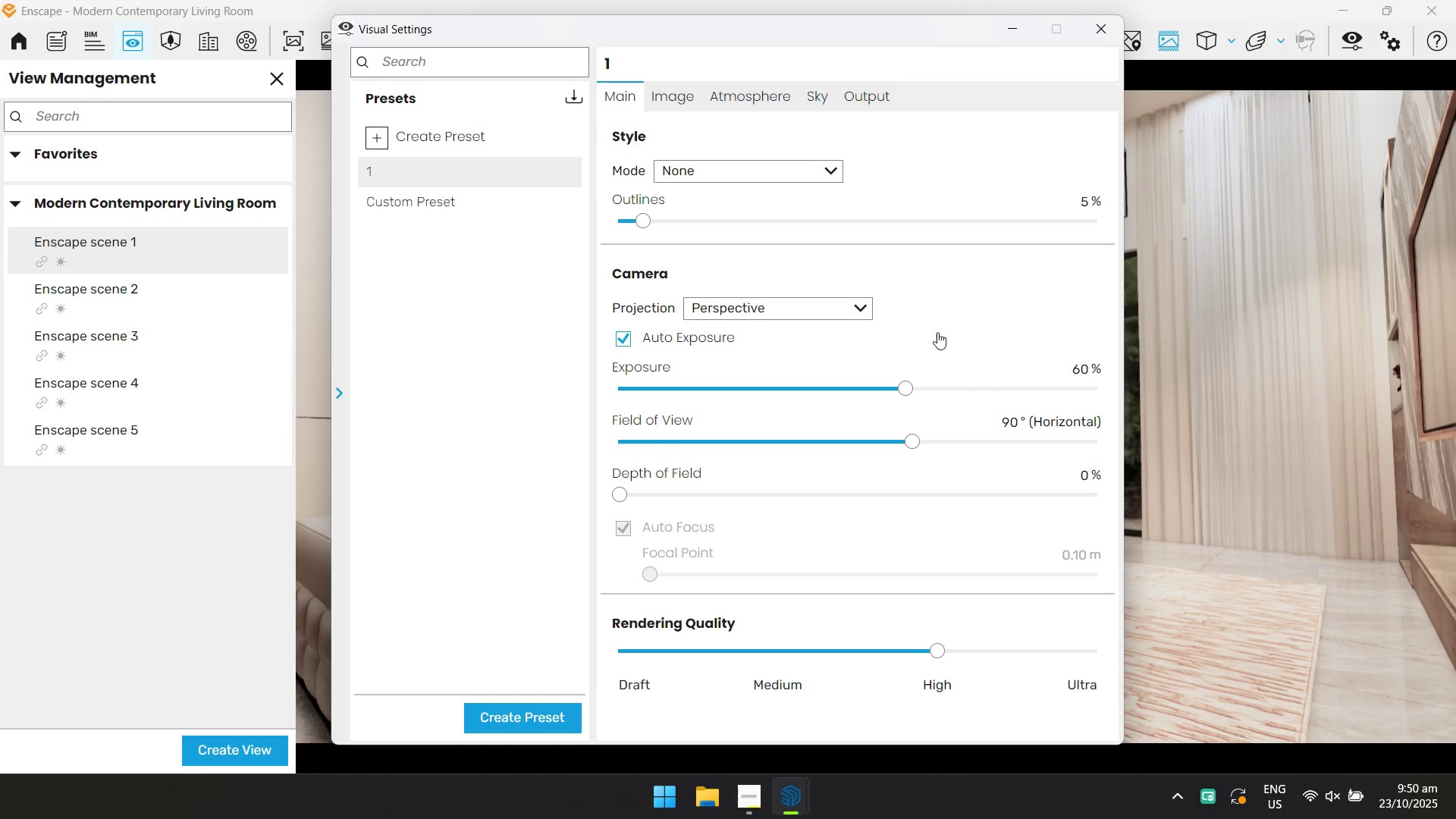 
left_click([839, 304])
 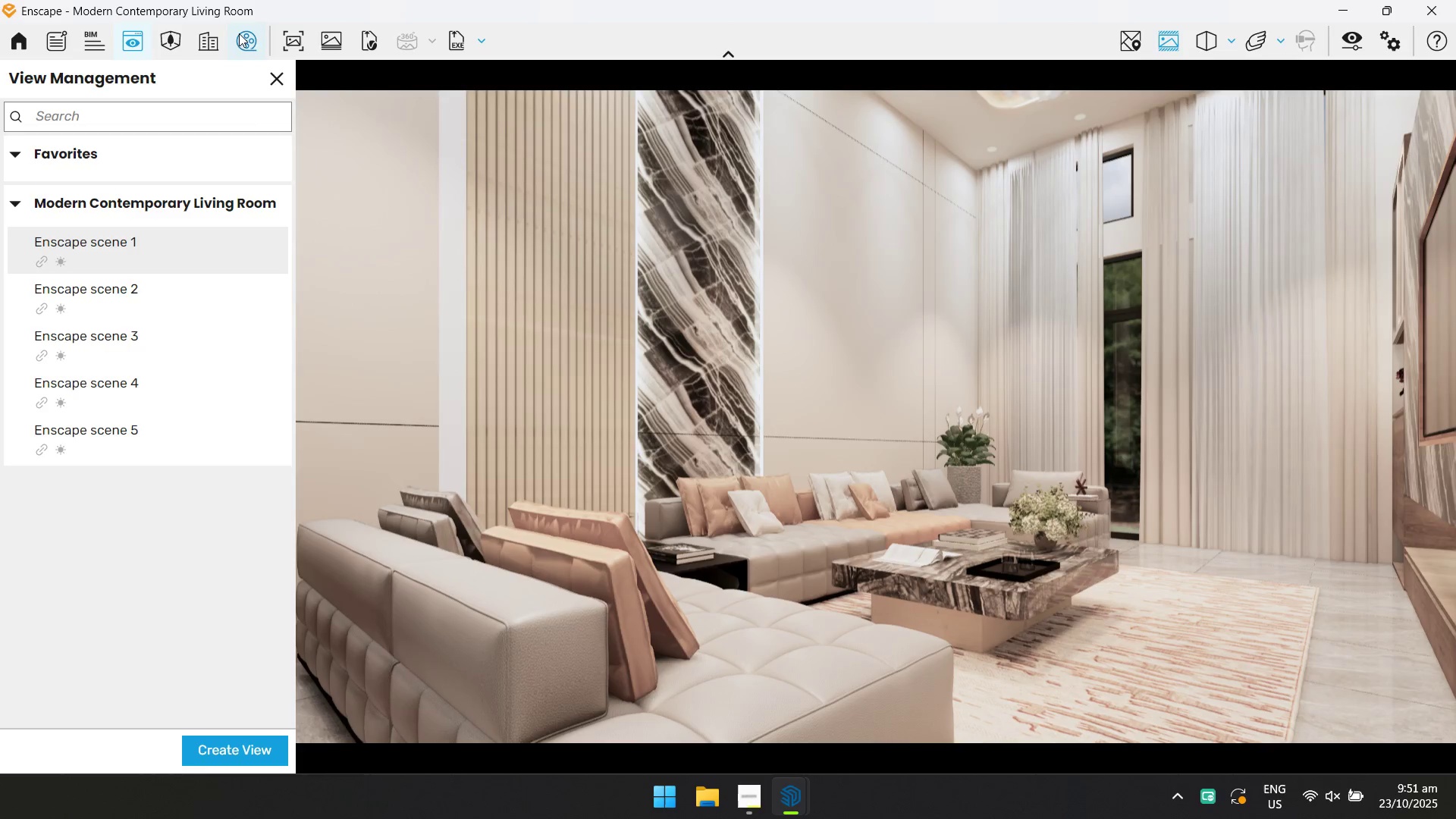 
wait(6.16)
 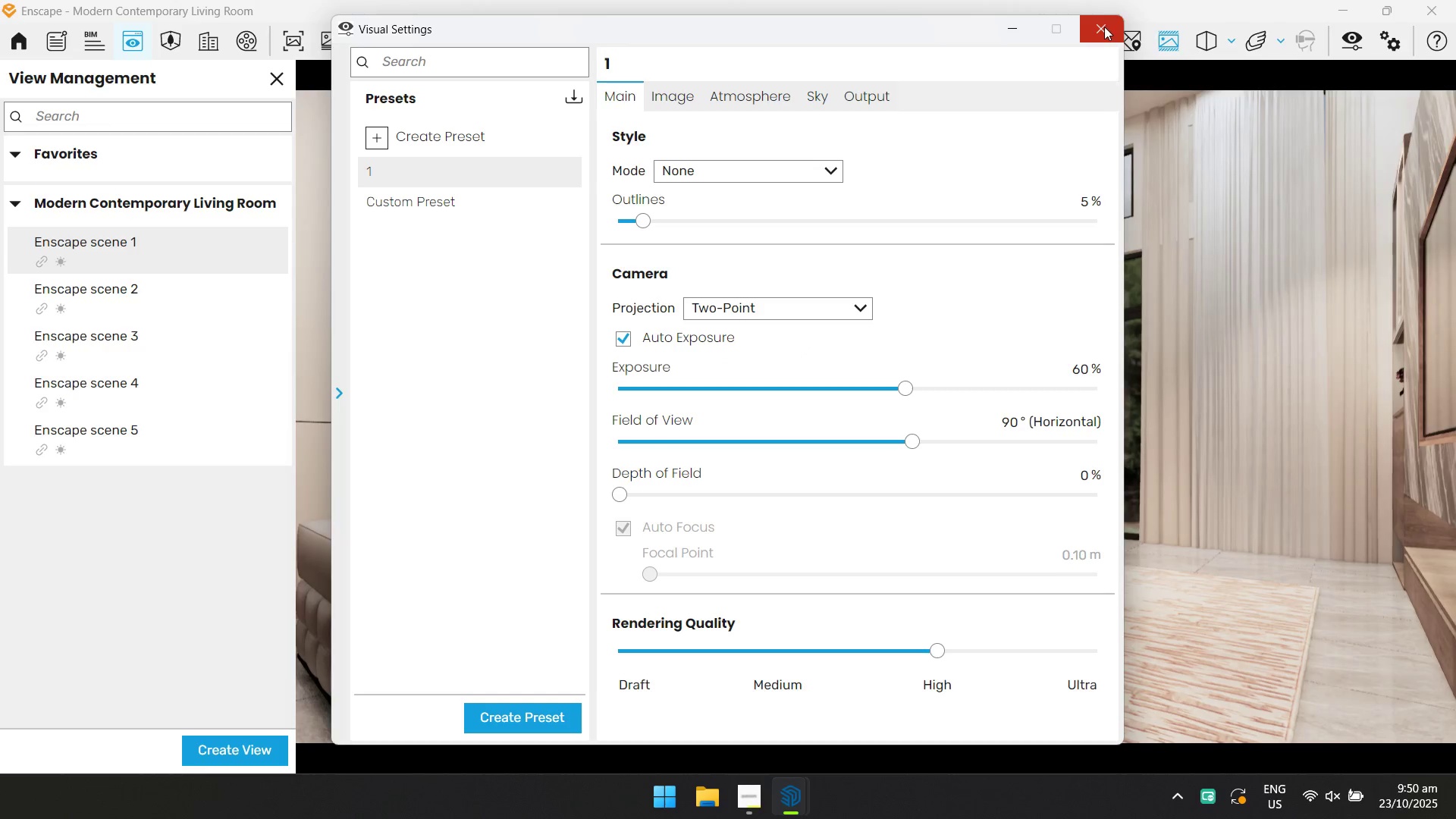 
left_click([107, 248])
 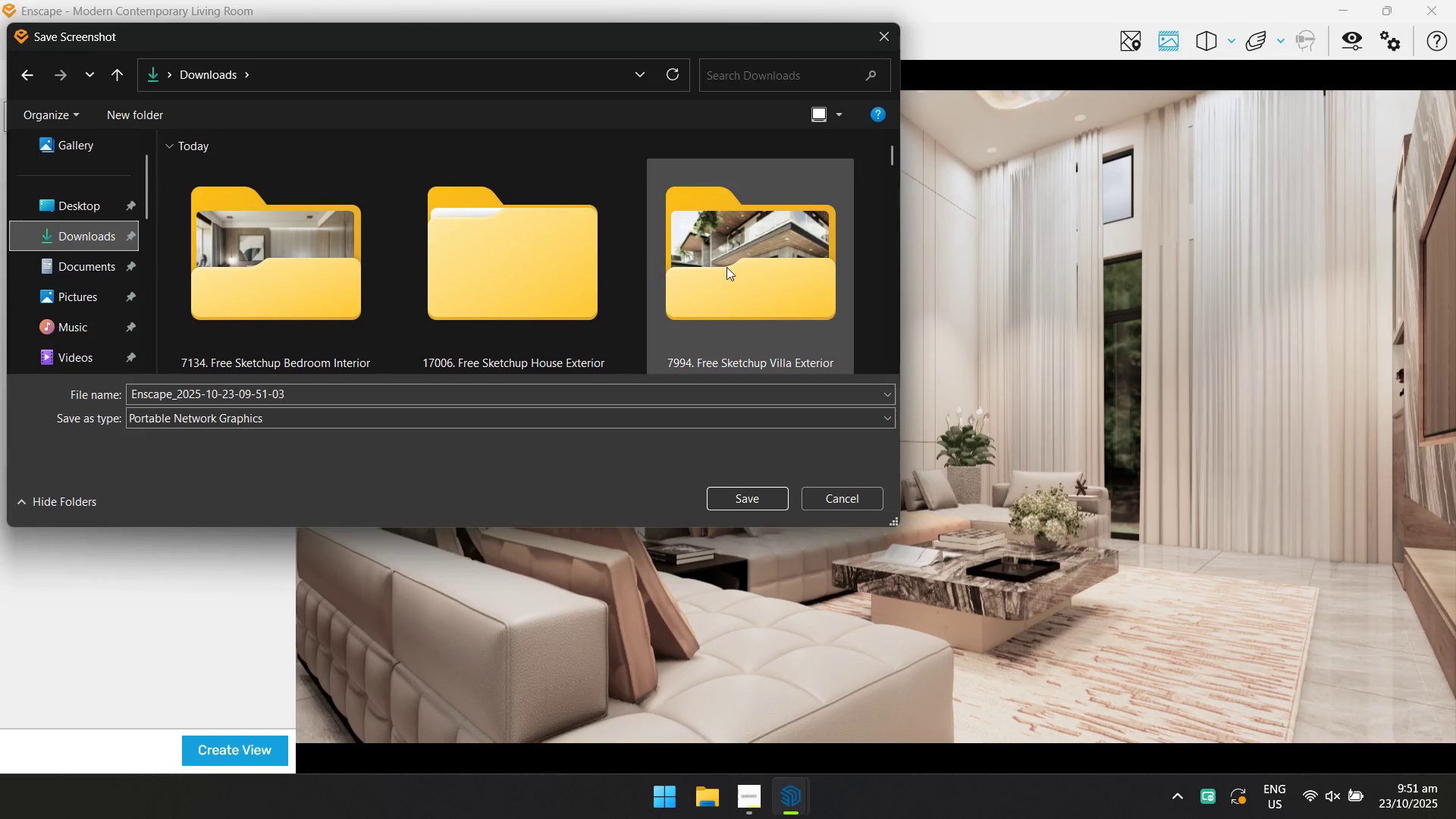 
scroll: coordinate [540, 258], scroll_direction: up, amount: 3.0
 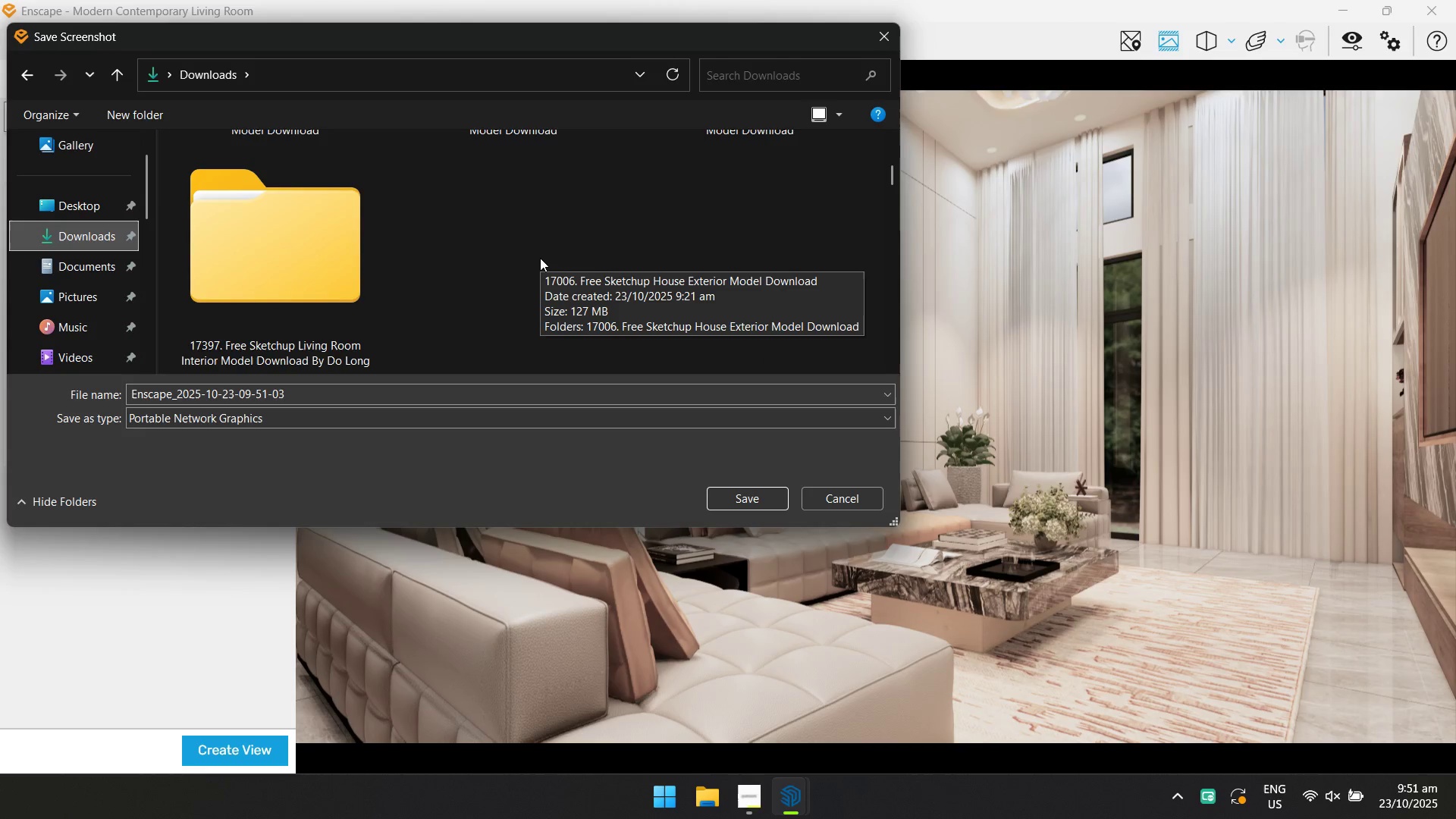 
scroll: coordinate [540, 258], scroll_direction: down, amount: 1.0
 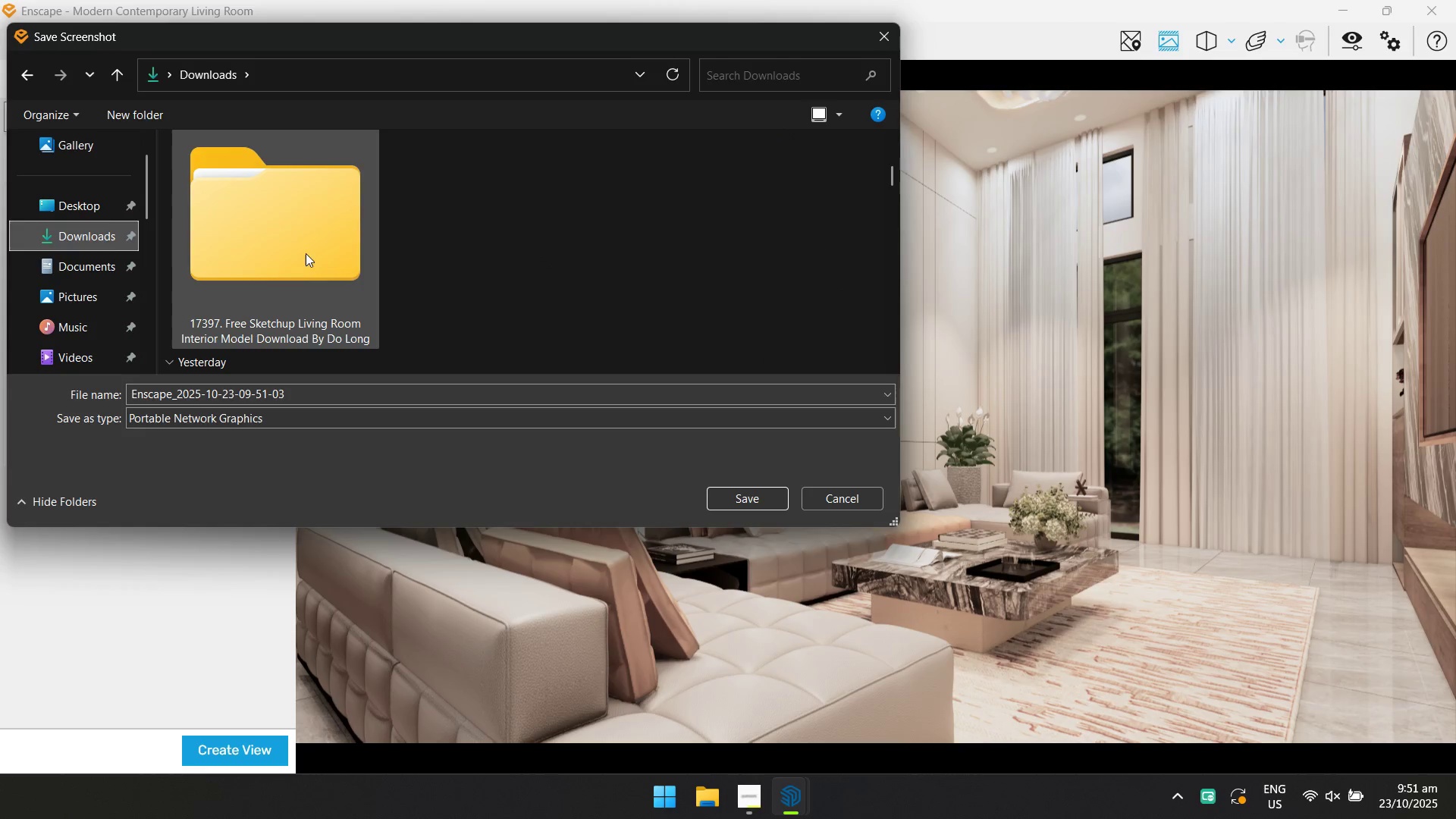 
double_click([306, 253])
 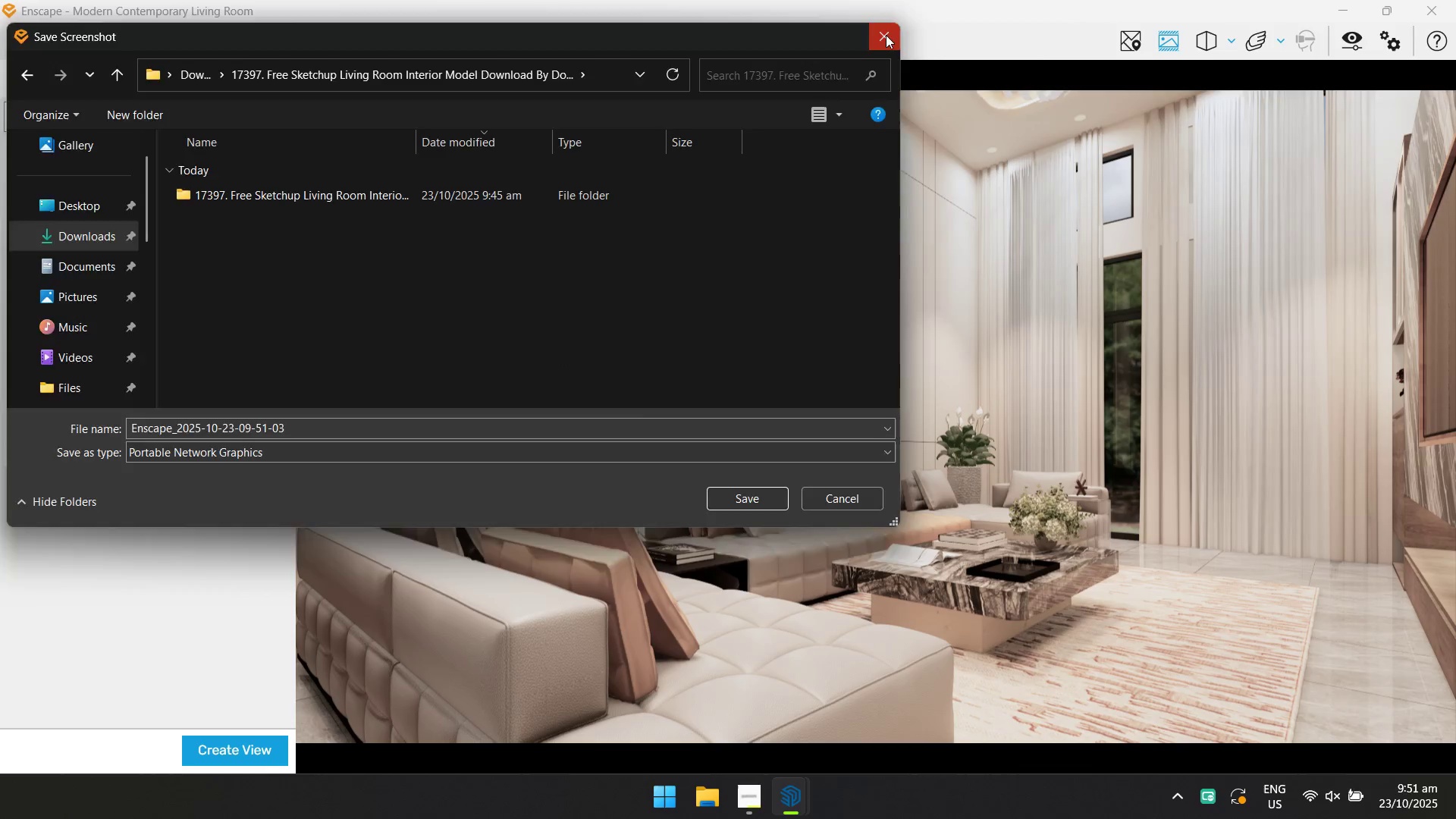 
left_click([1345, 36])
 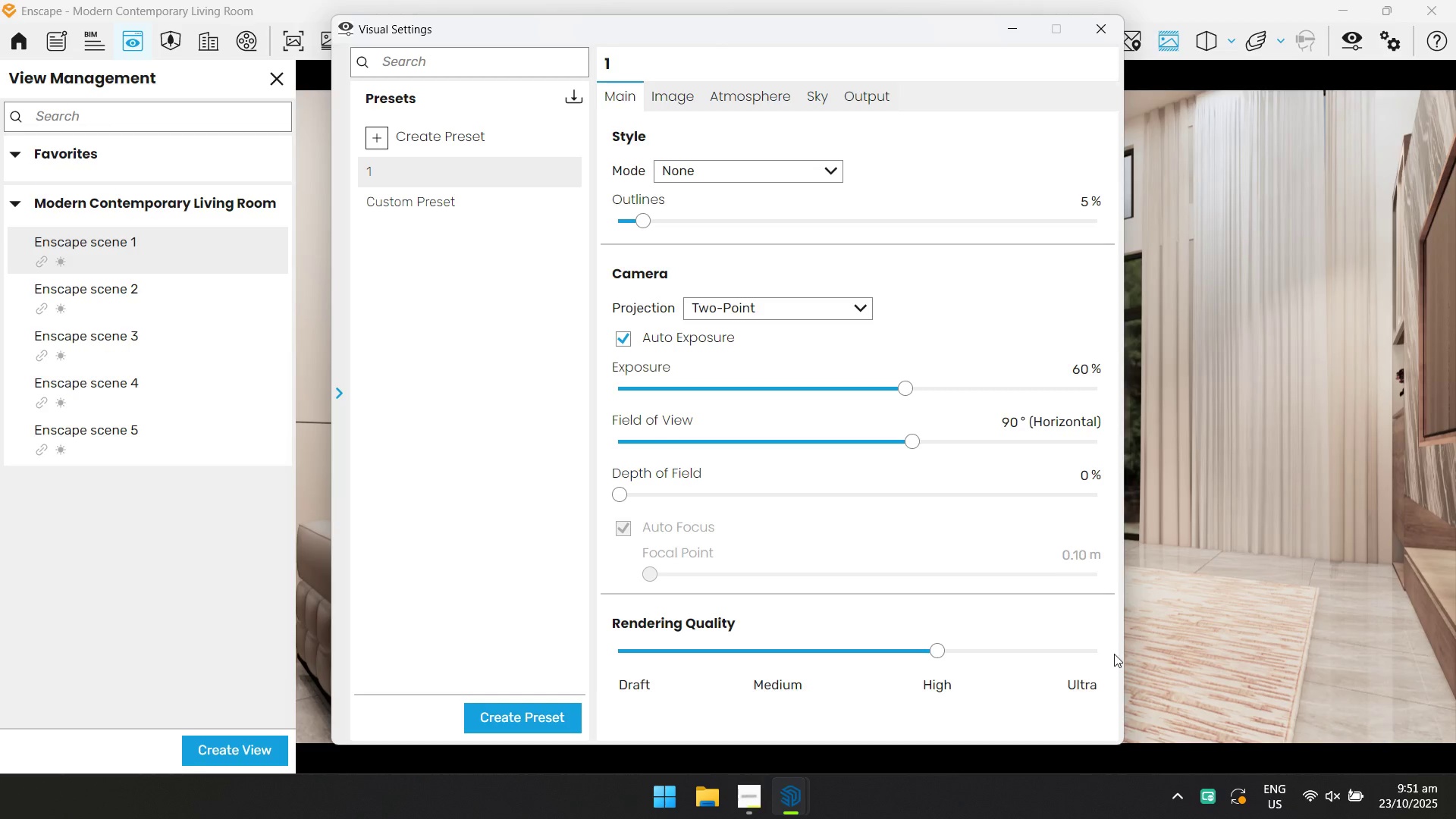 
left_click([1093, 652])
 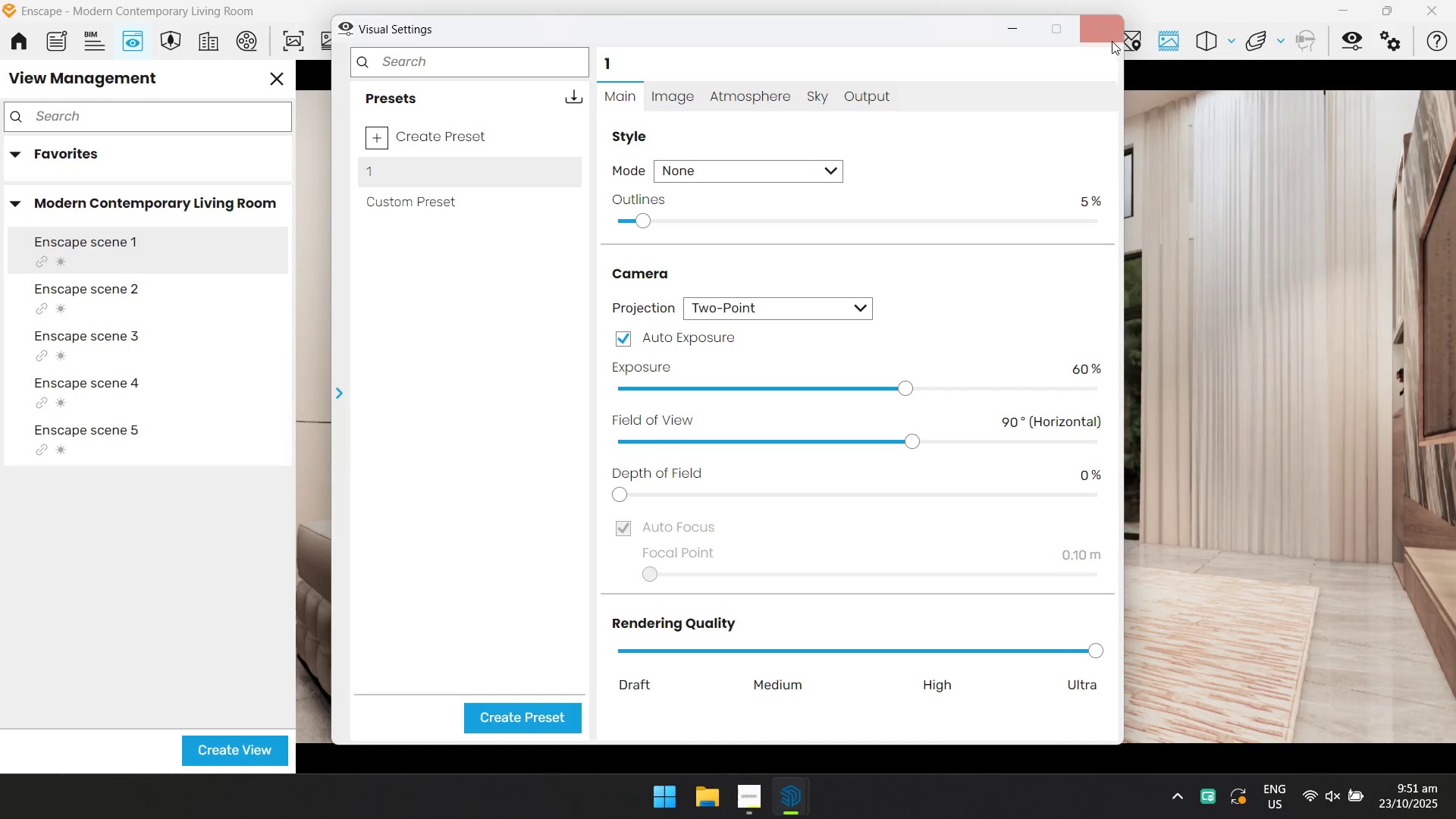 
left_click([1110, 36])
 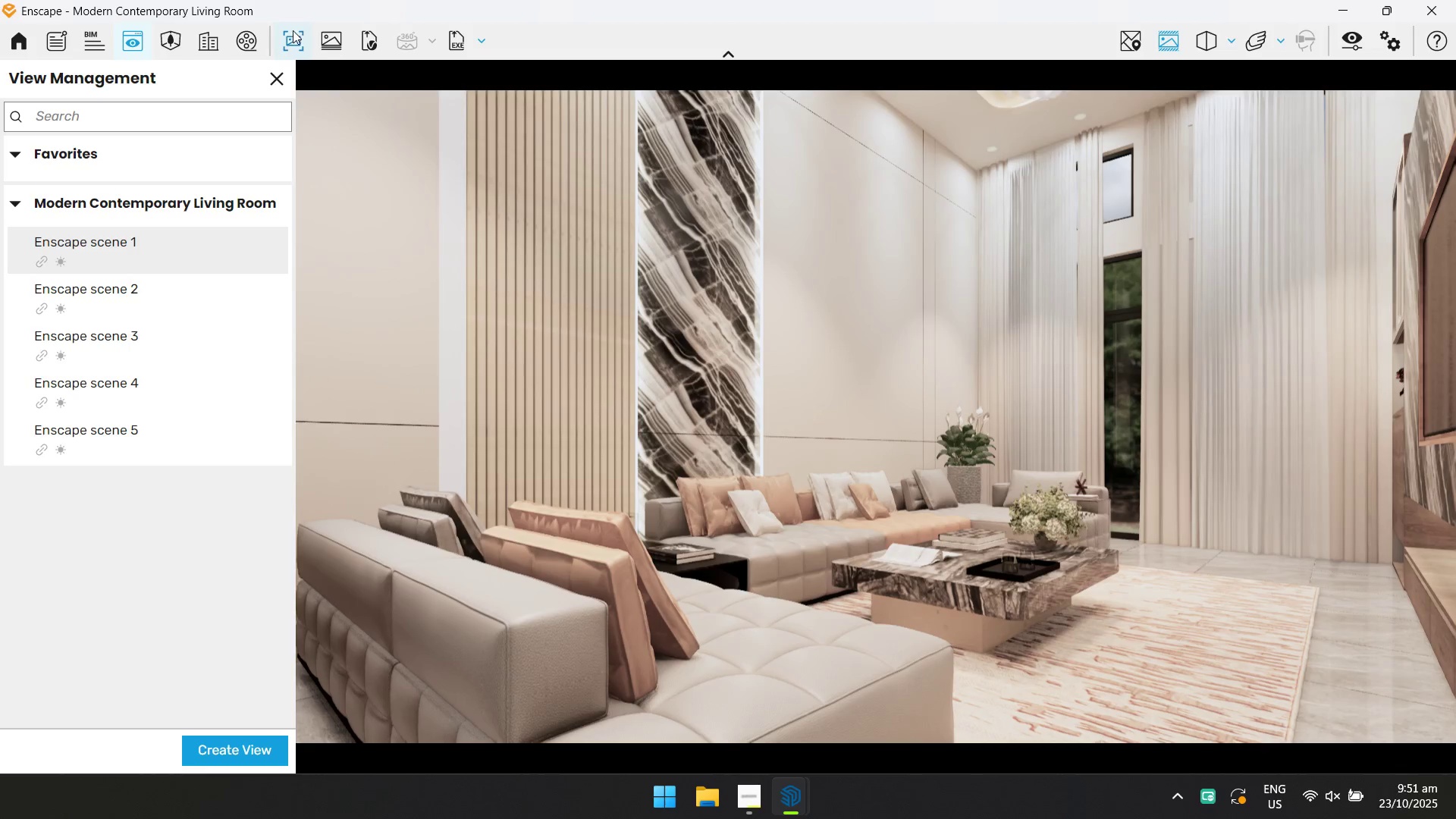 
left_click([290, 33])
 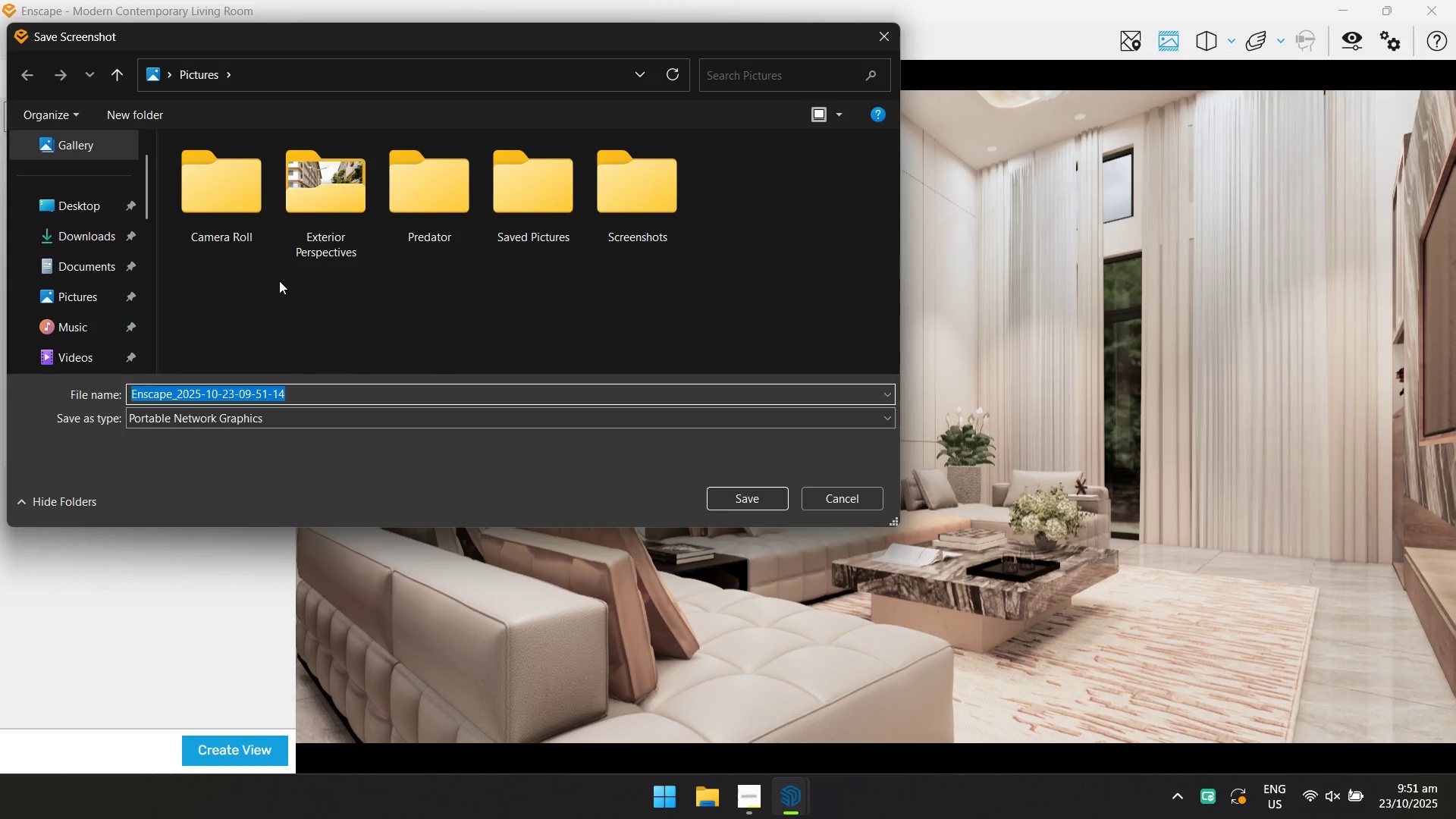 
left_click([91, 236])
 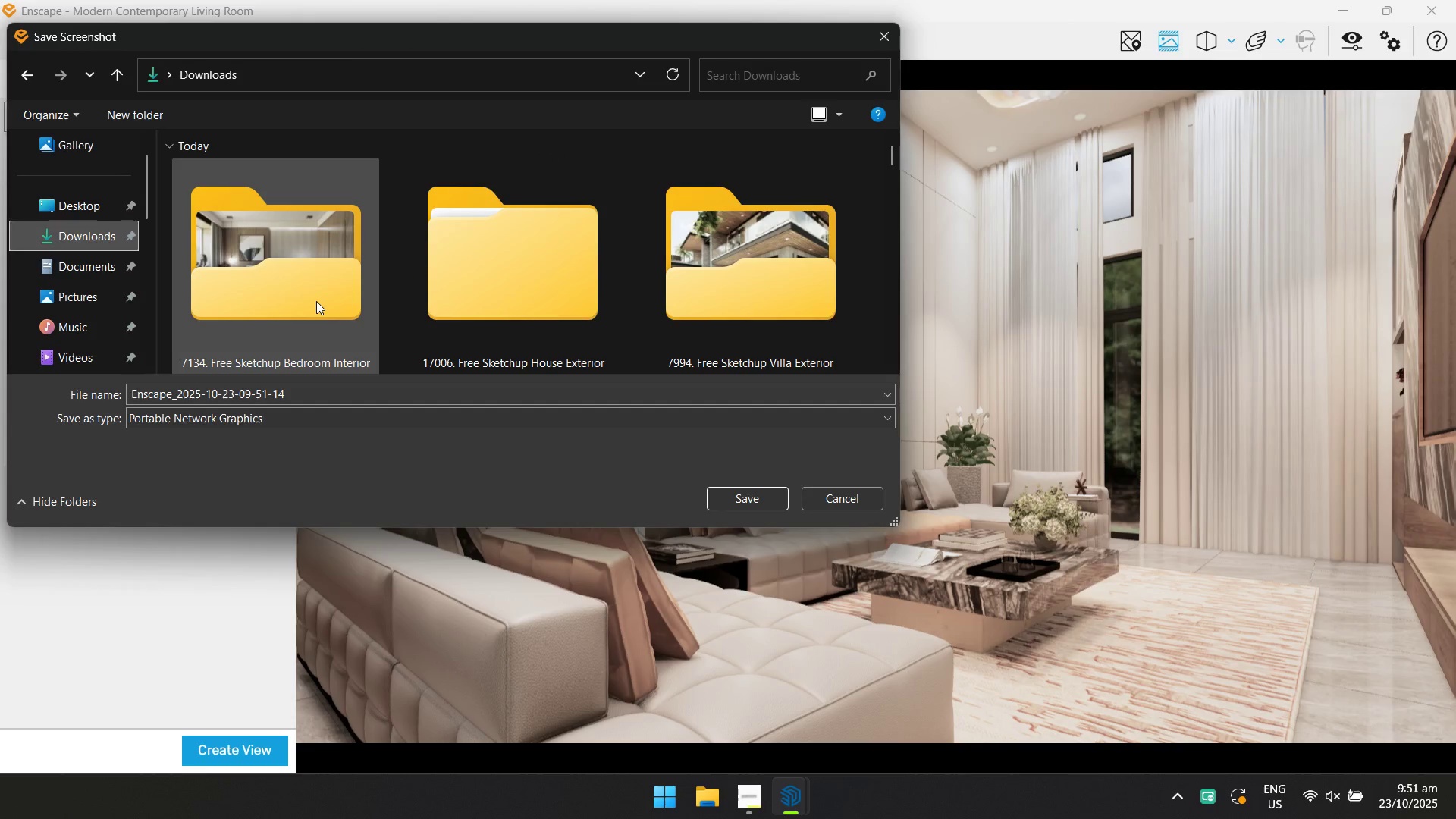 
scroll: coordinate [316, 301], scroll_direction: down, amount: 2.0
 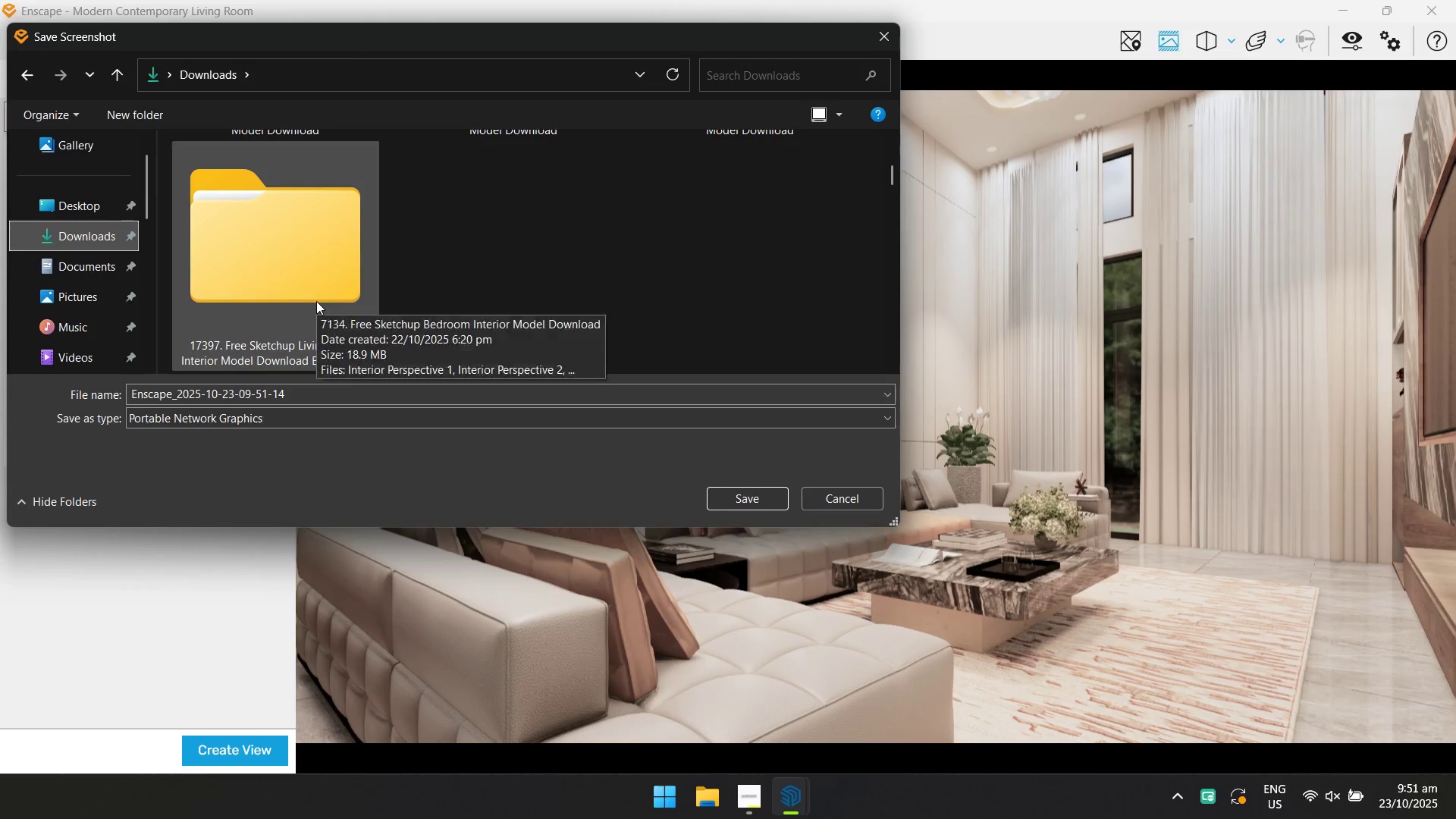 
double_click([316, 301])
 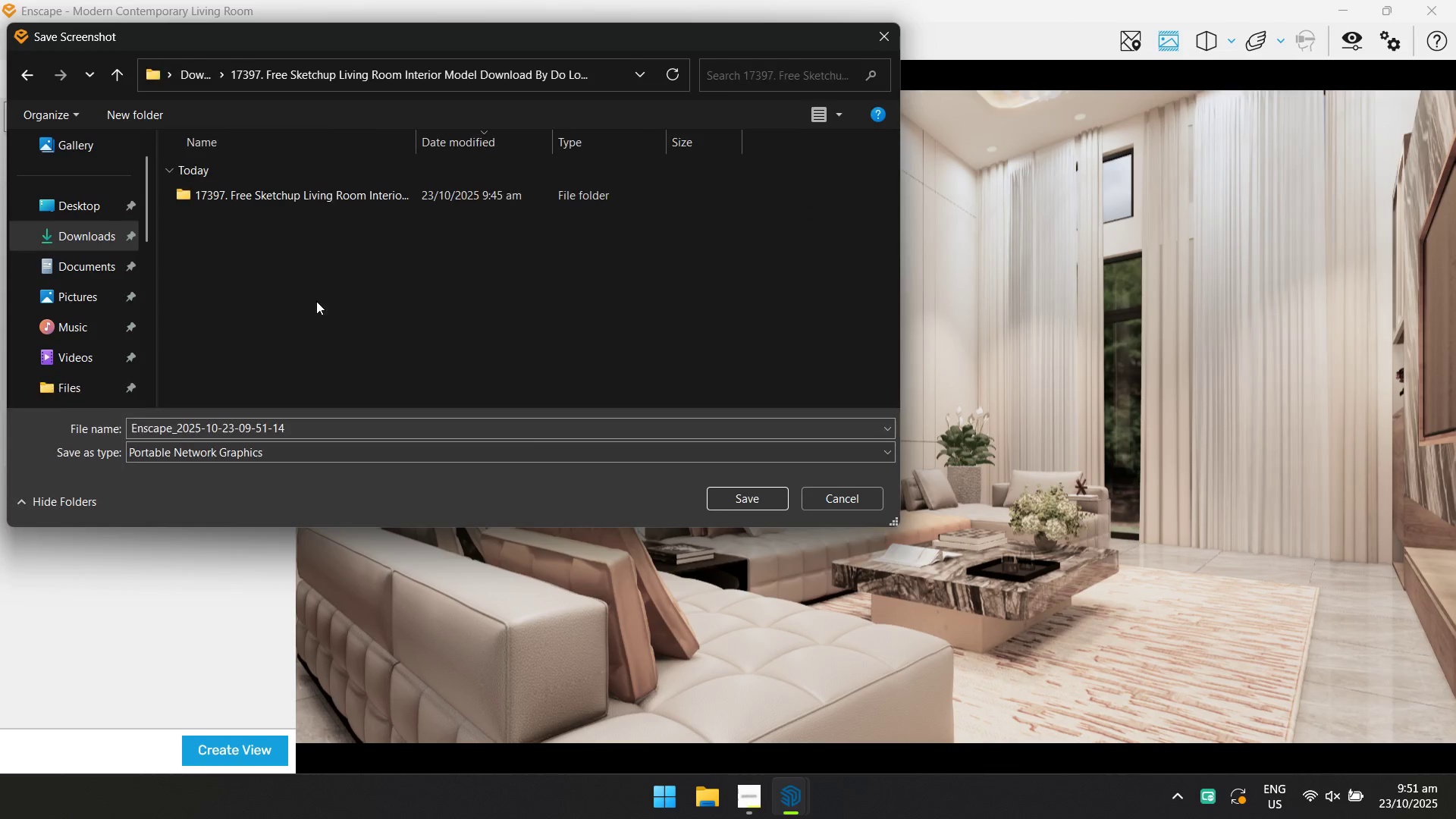 
triple_click([316, 301])
 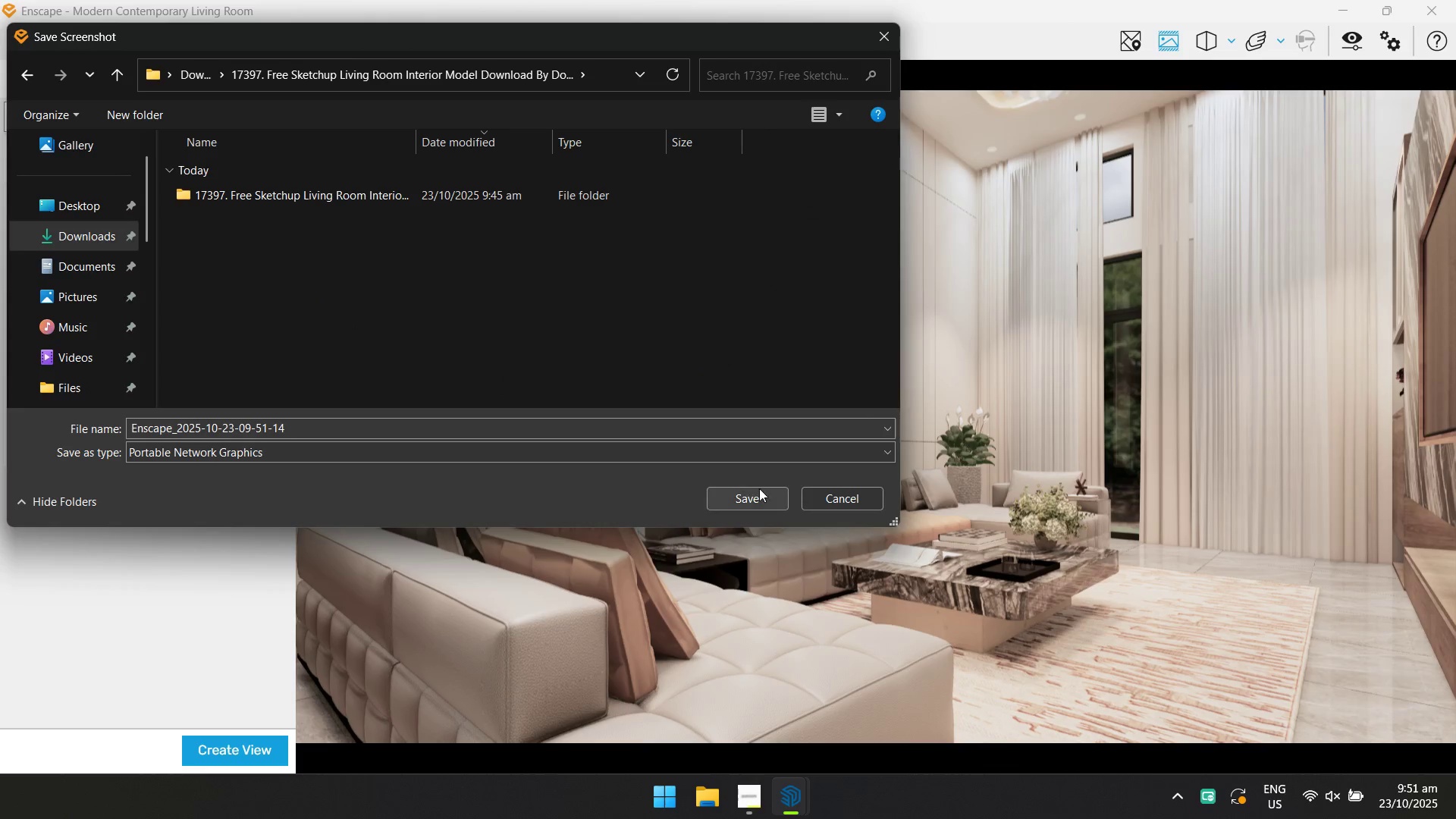 
left_click([759, 496])
 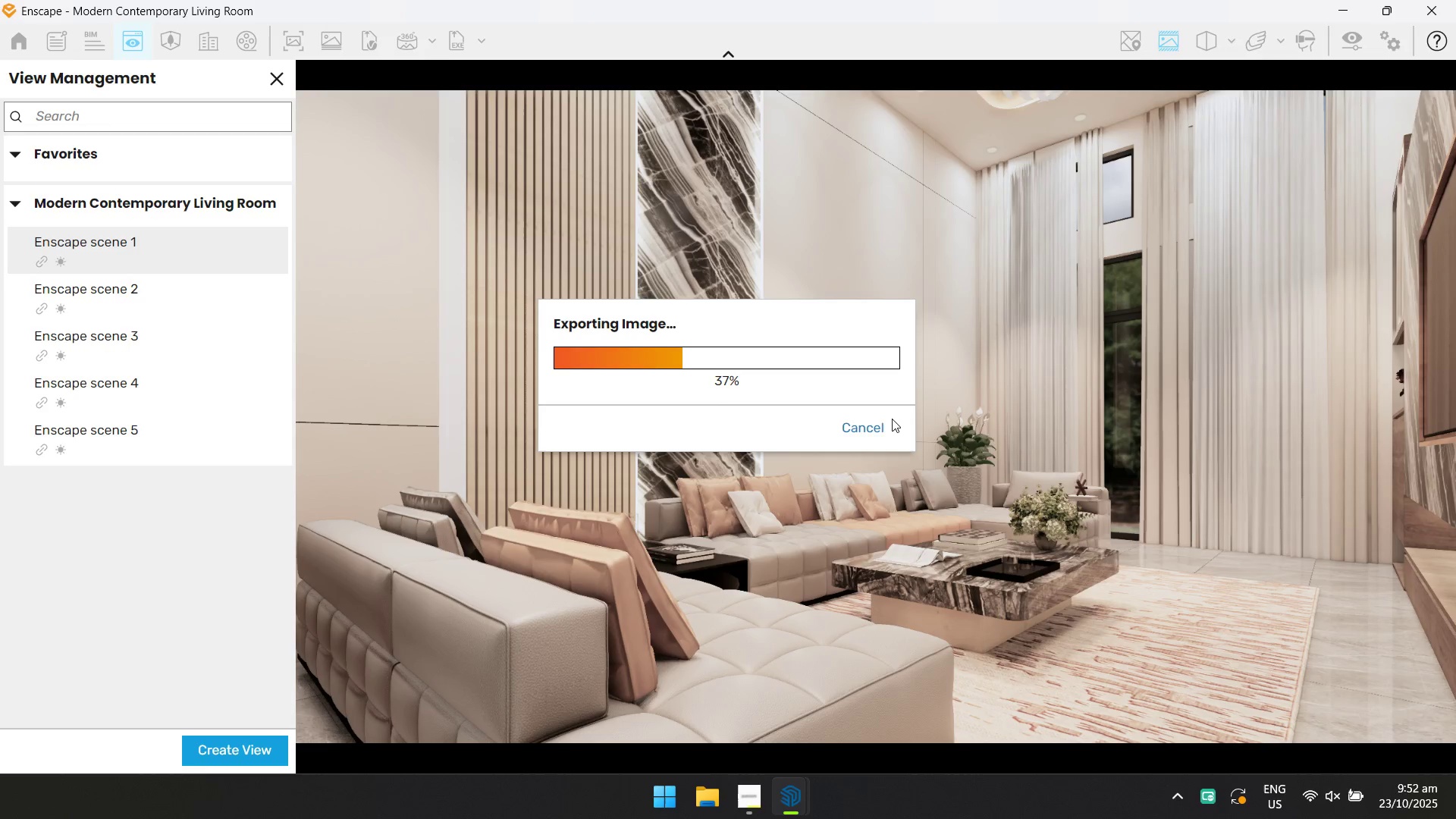 
wait(48.43)
 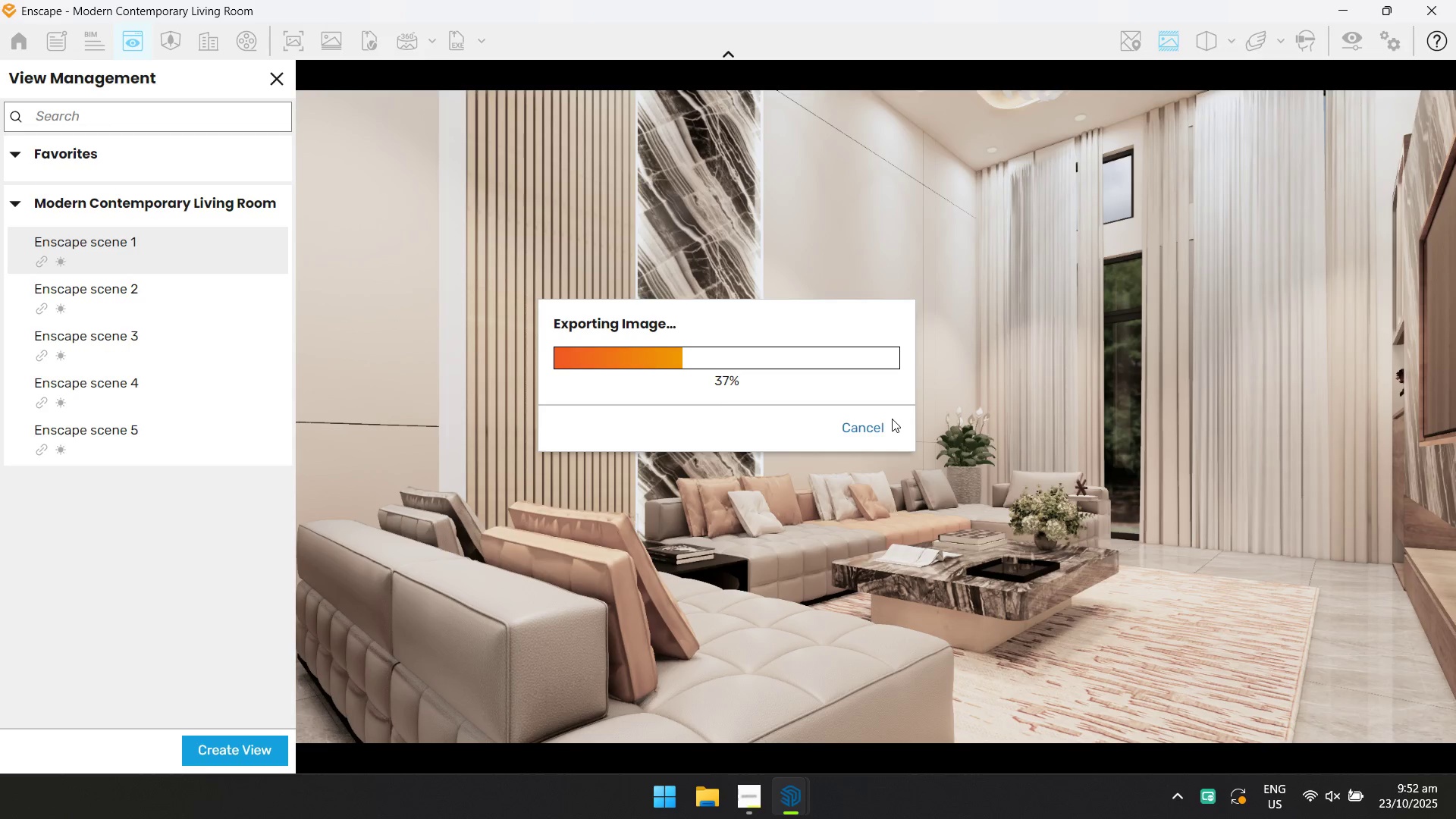 
key(Alt+Tab)
 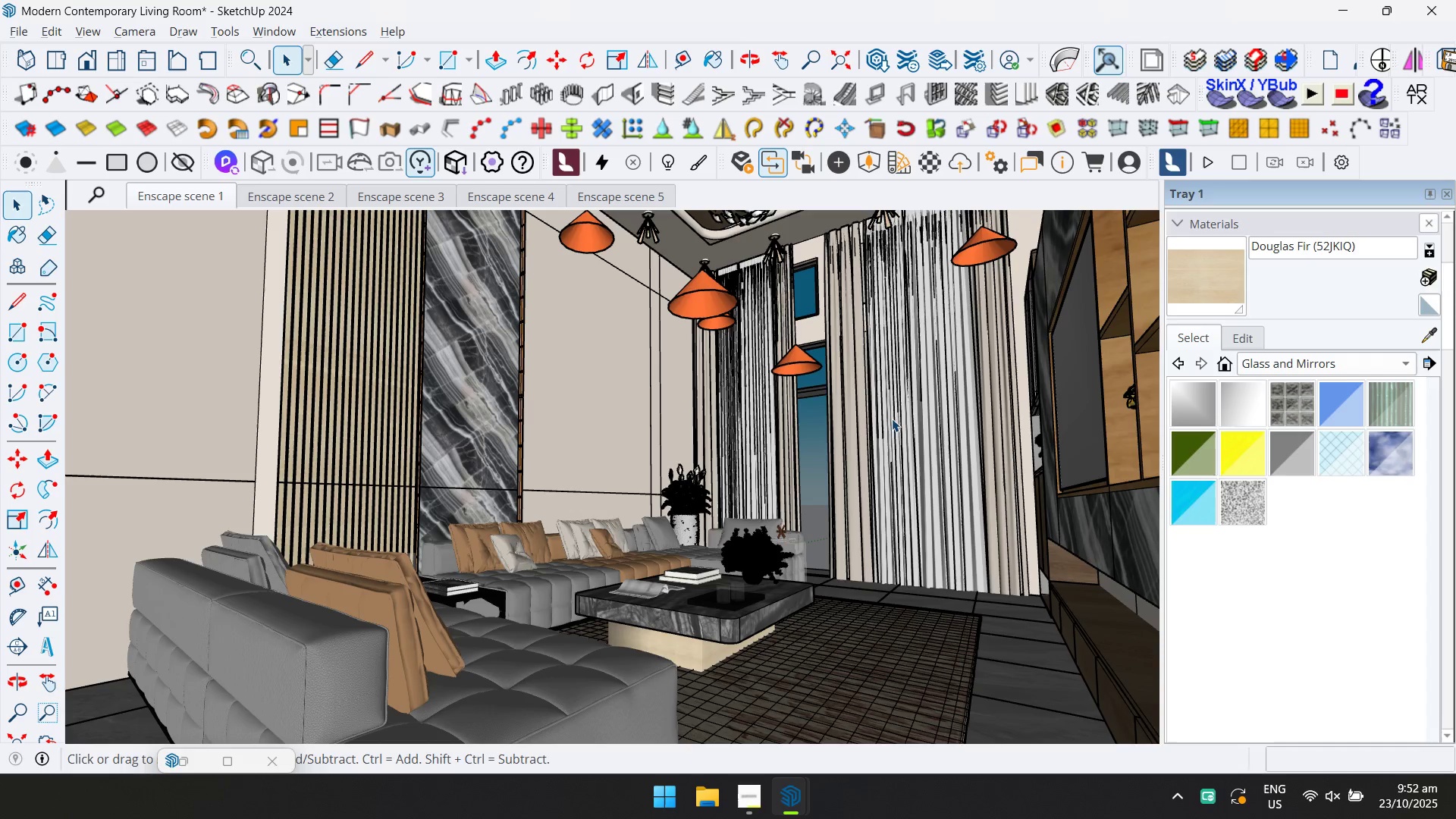 
key(Alt+AltLeft)
 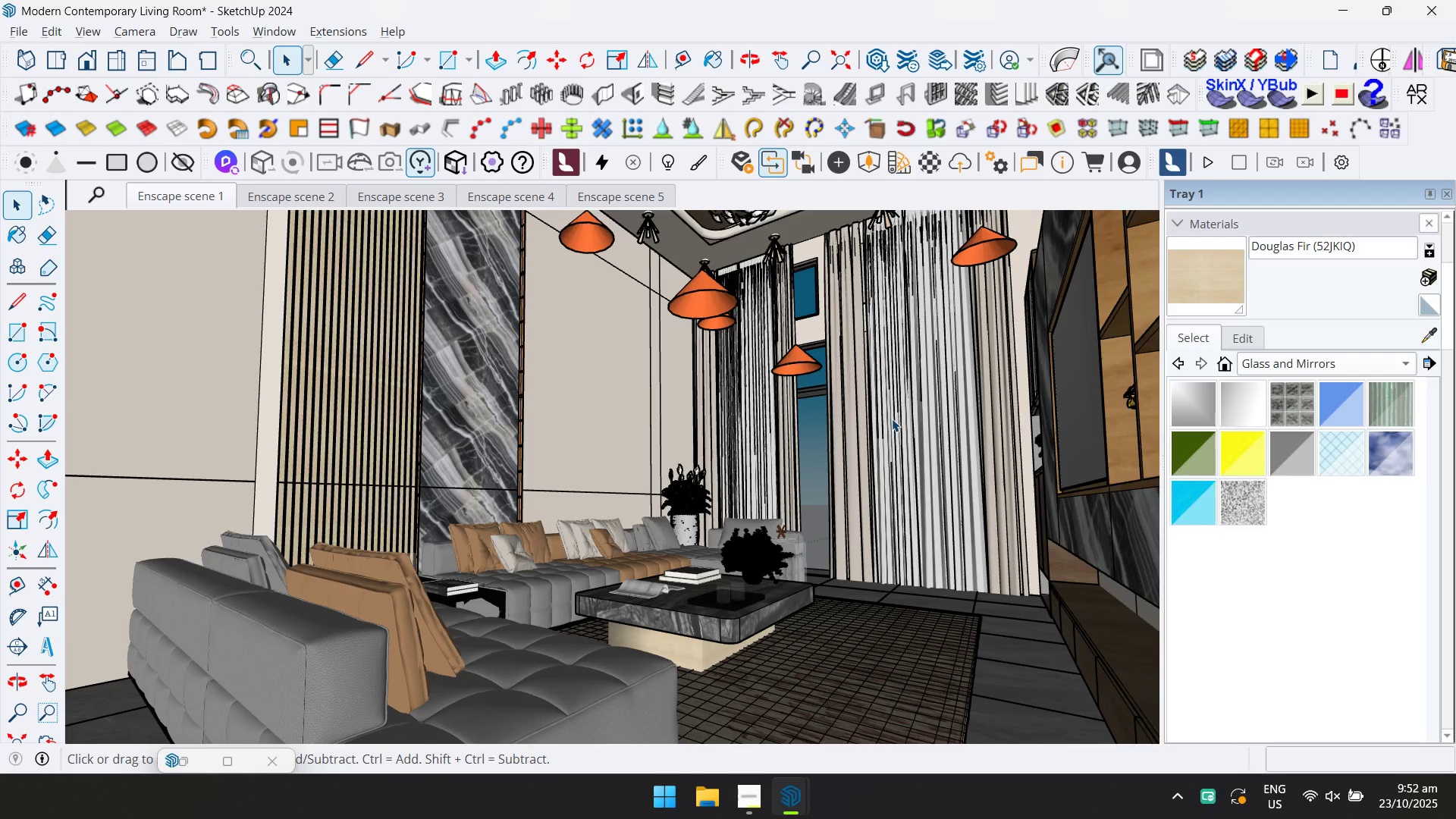 
key(Alt+Tab)
 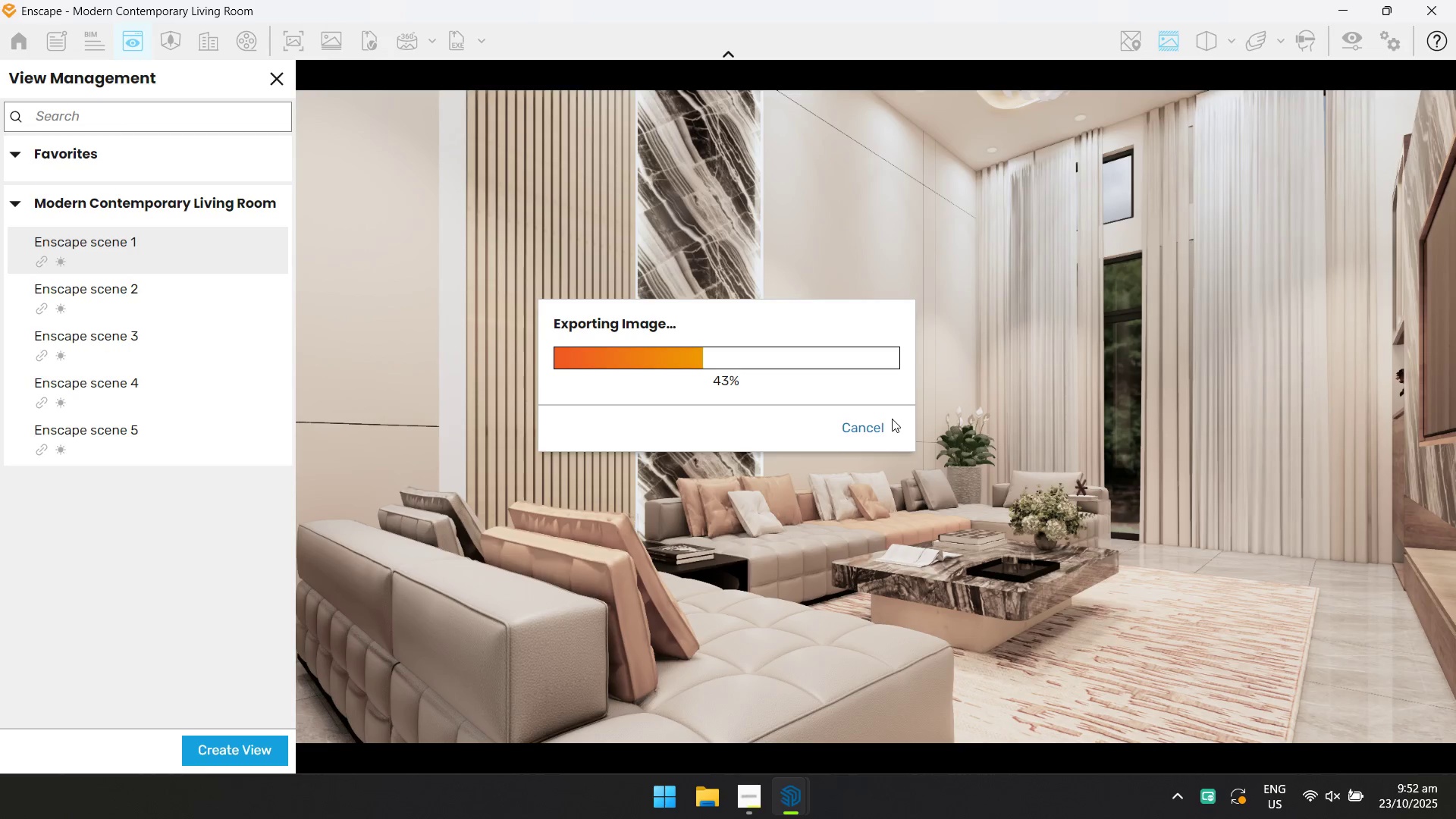 
key(Alt+Tab)
 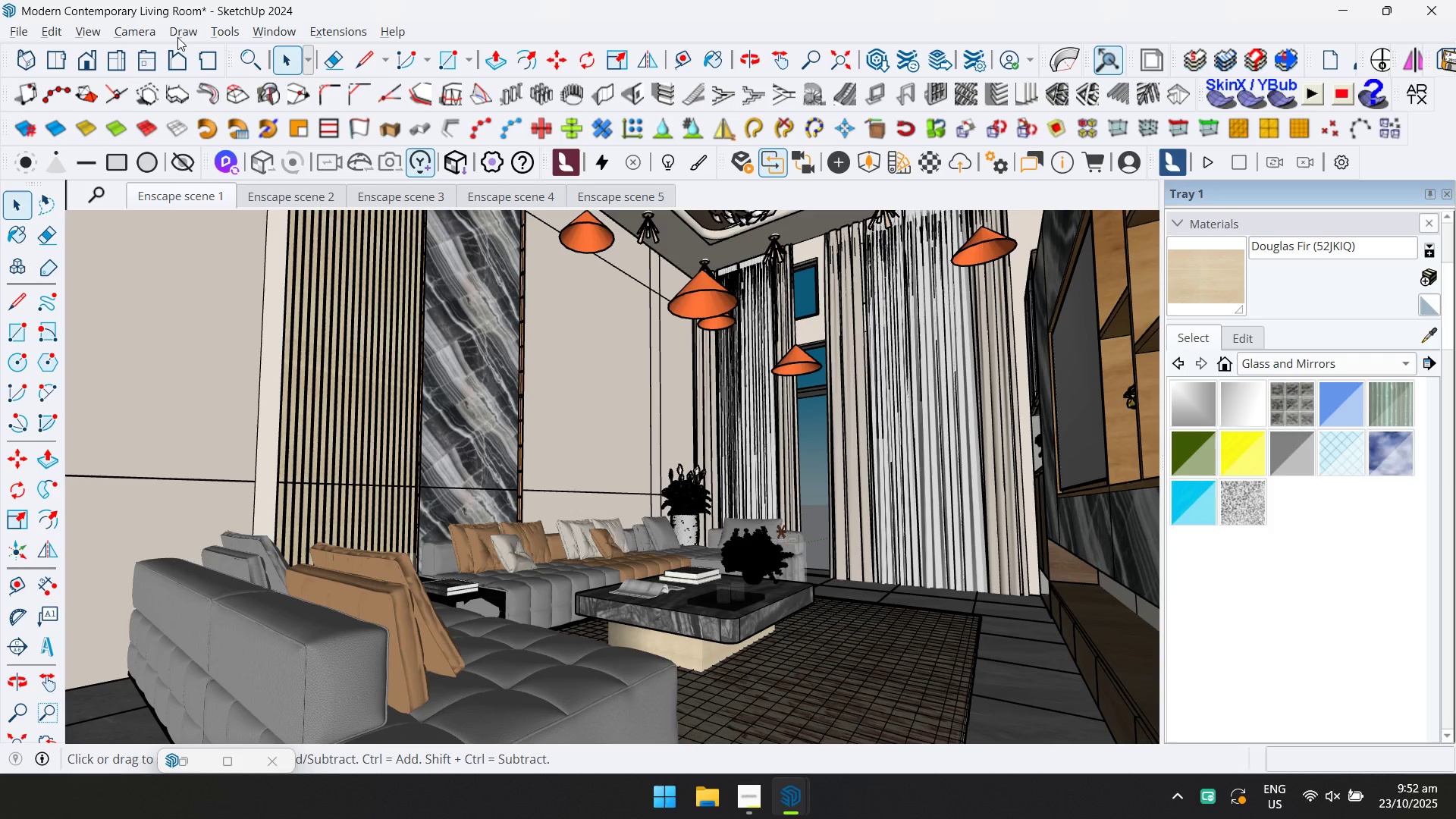 
left_click([132, 33])
 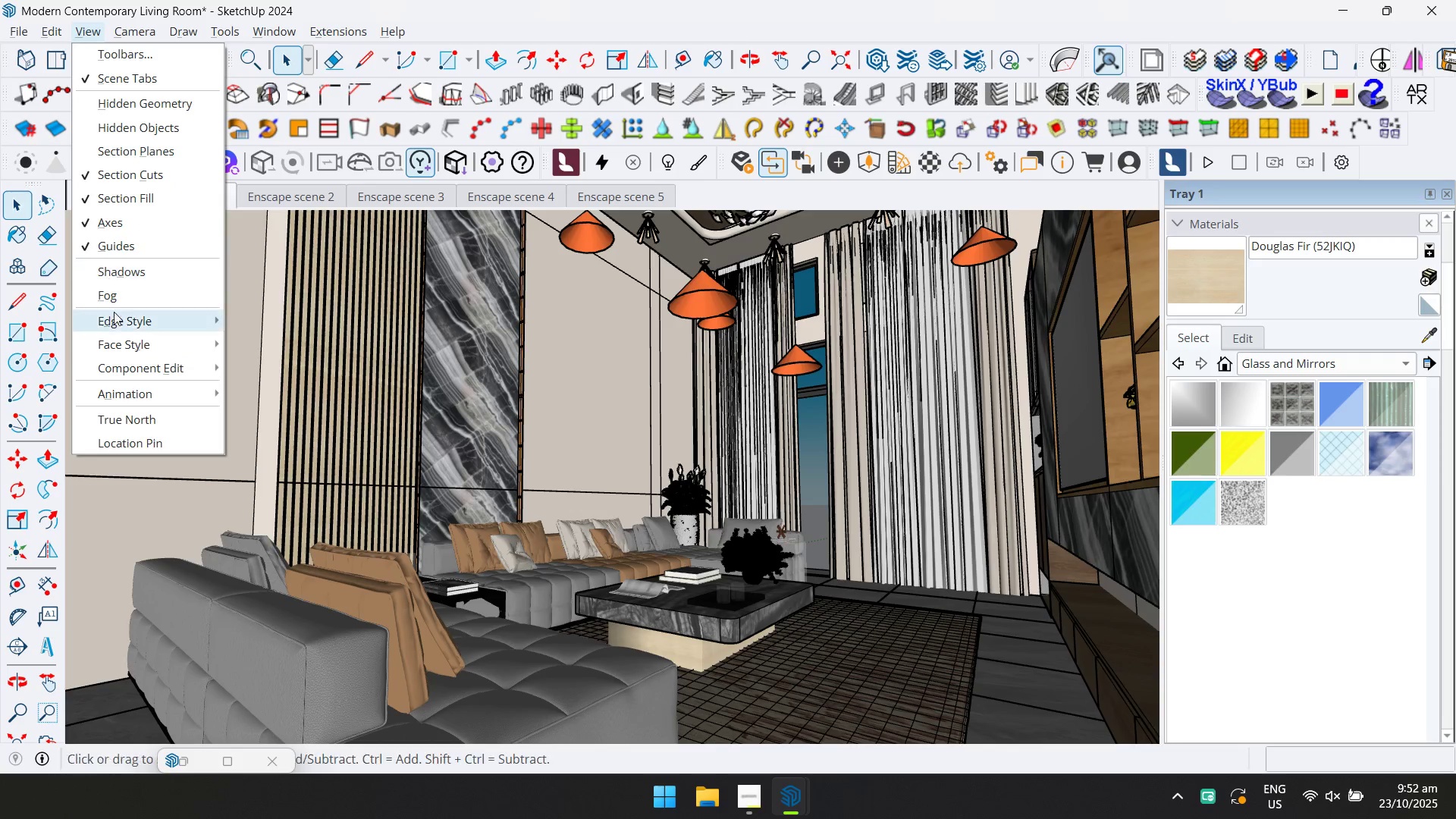 
left_click([296, 369])
 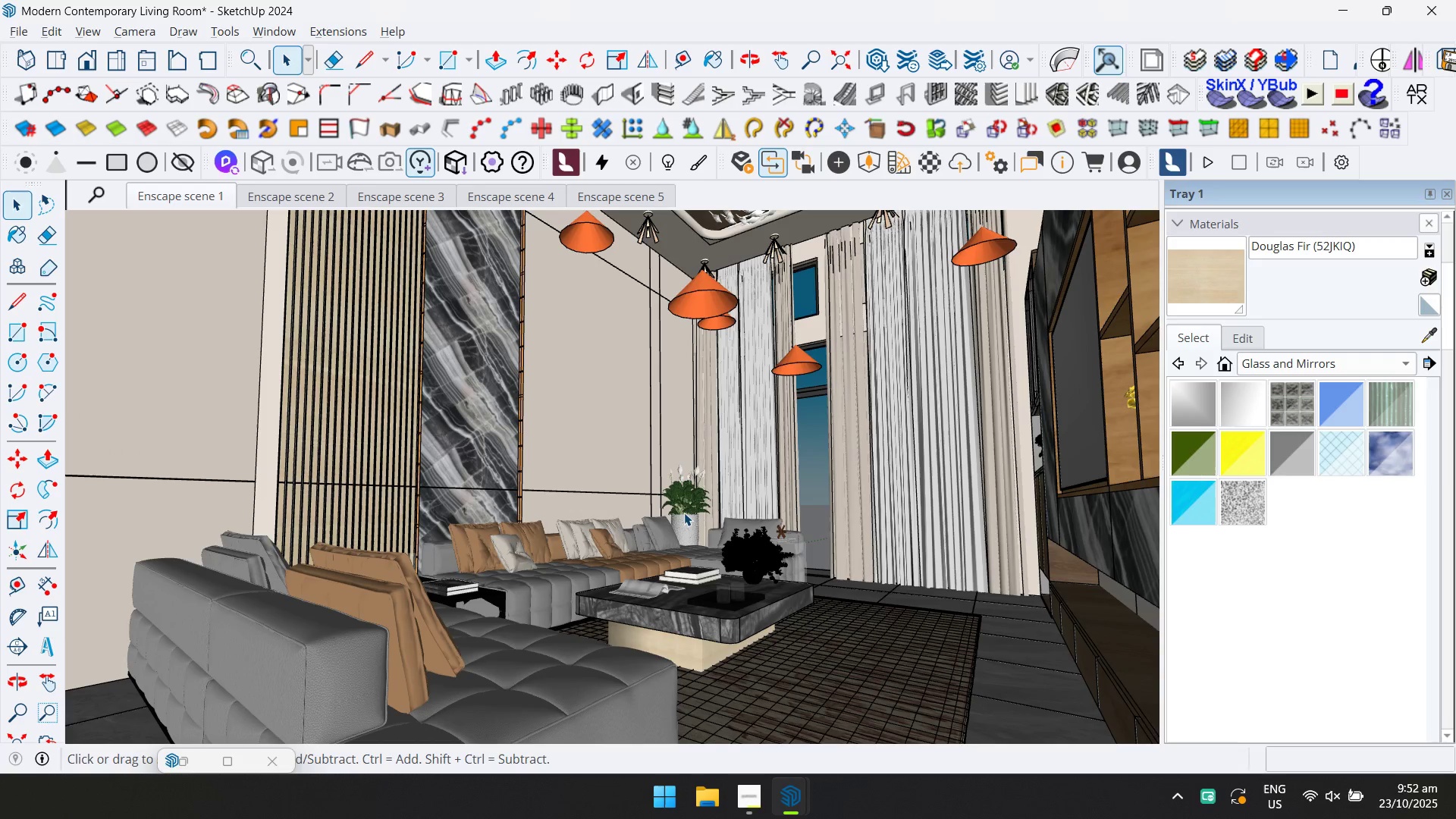 
key(Control+S)
 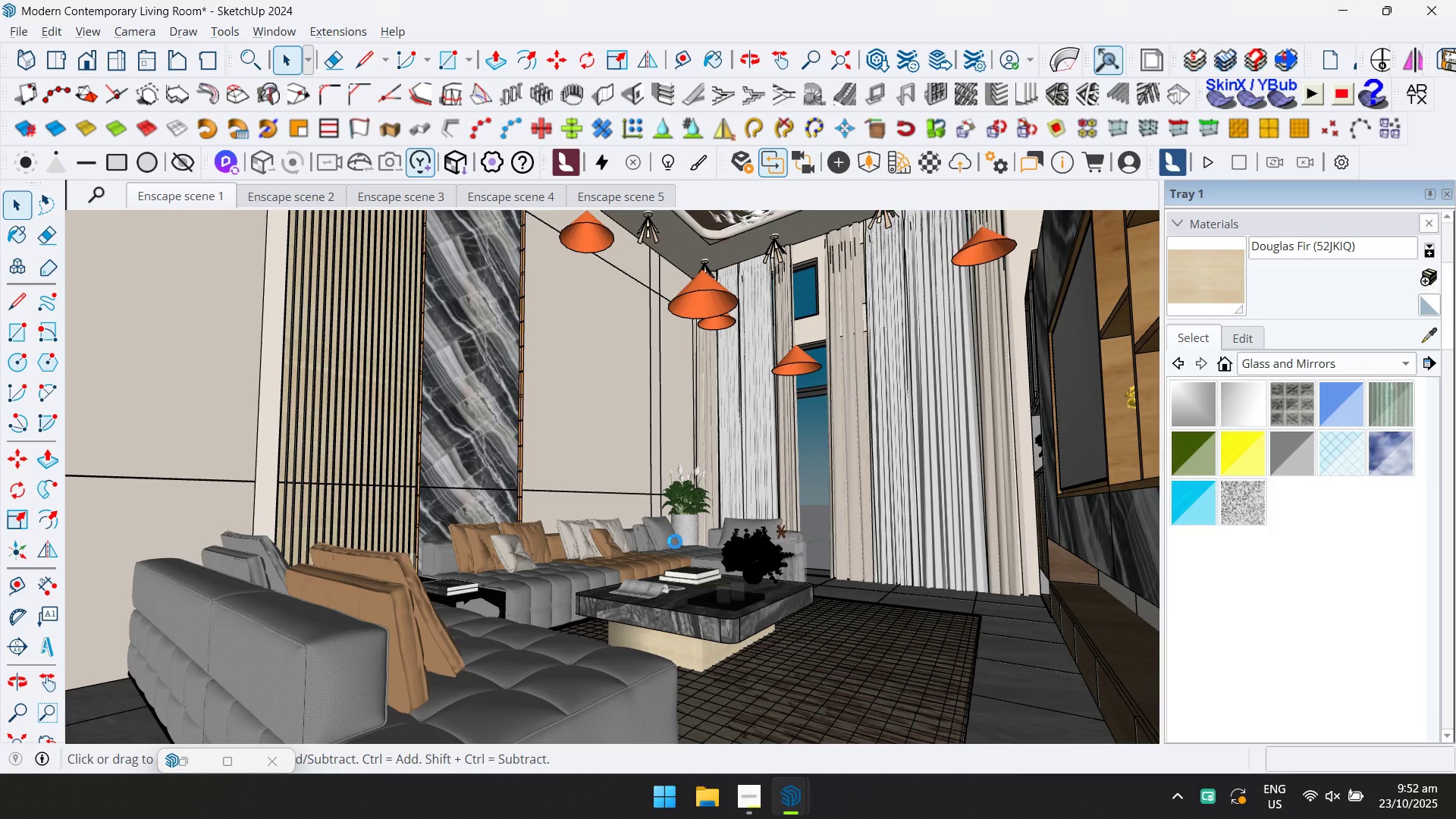 
wait(21.07)
 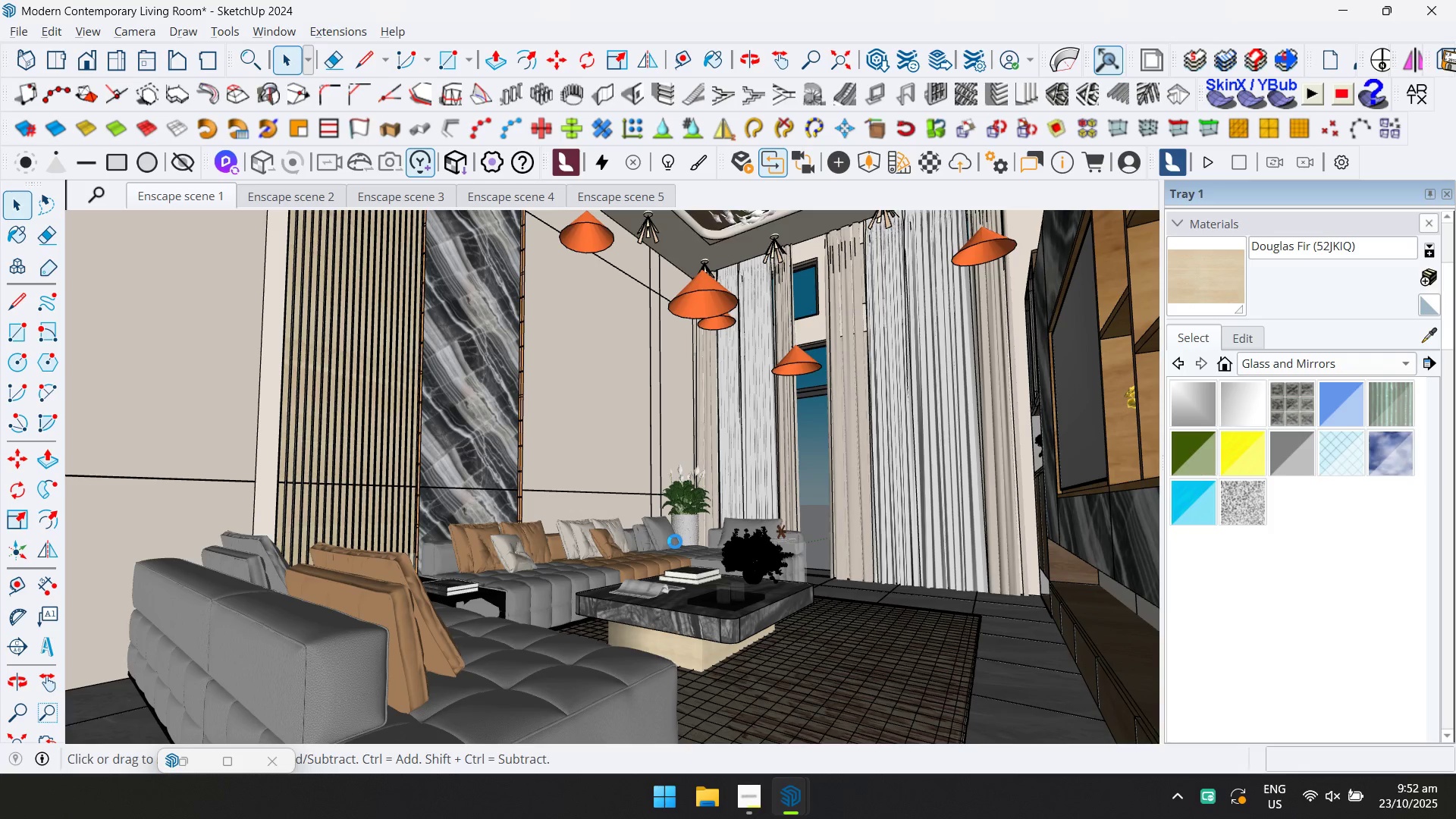 
key(Alt+AltLeft)
 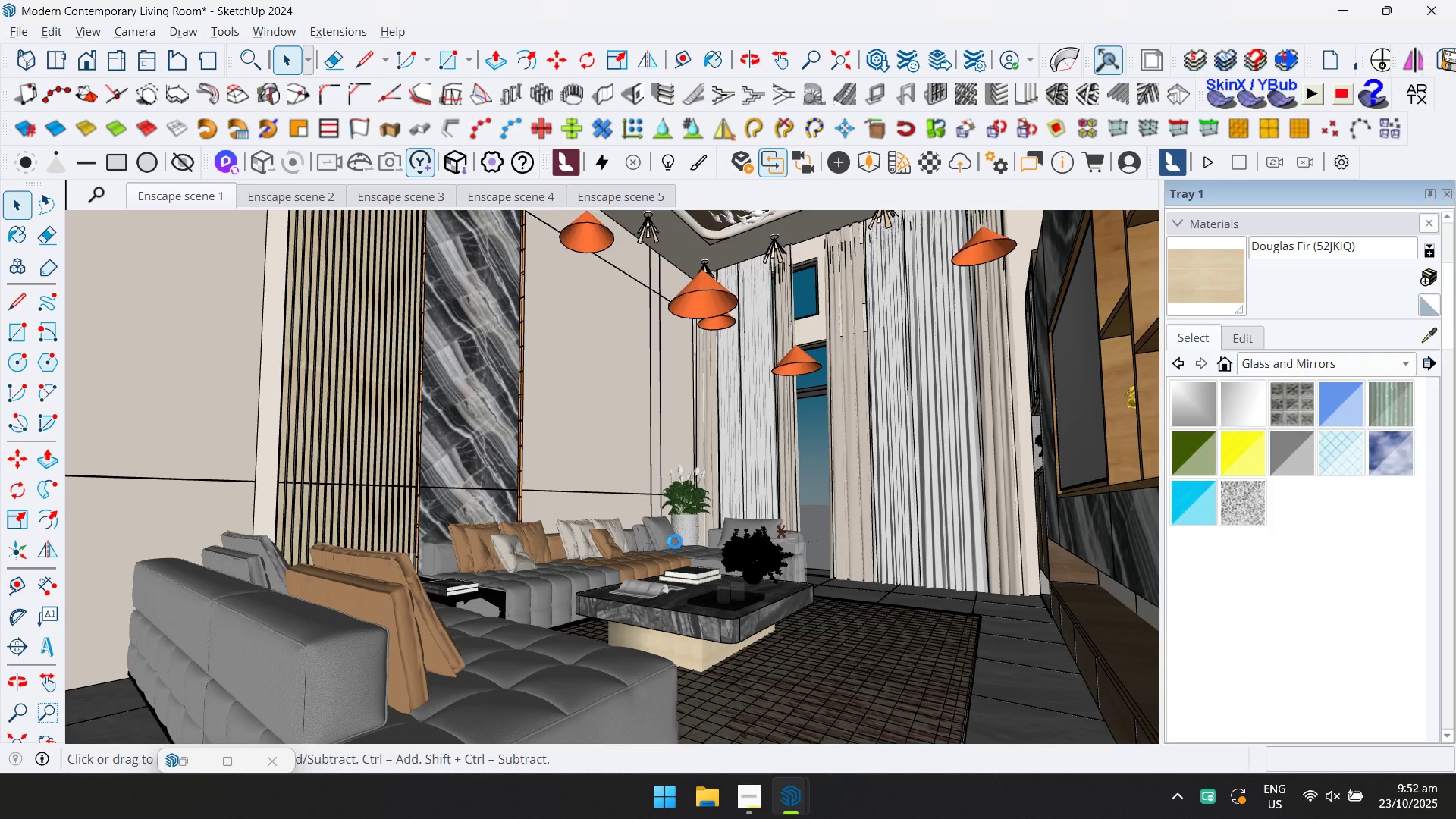 
key(Alt+Tab)
 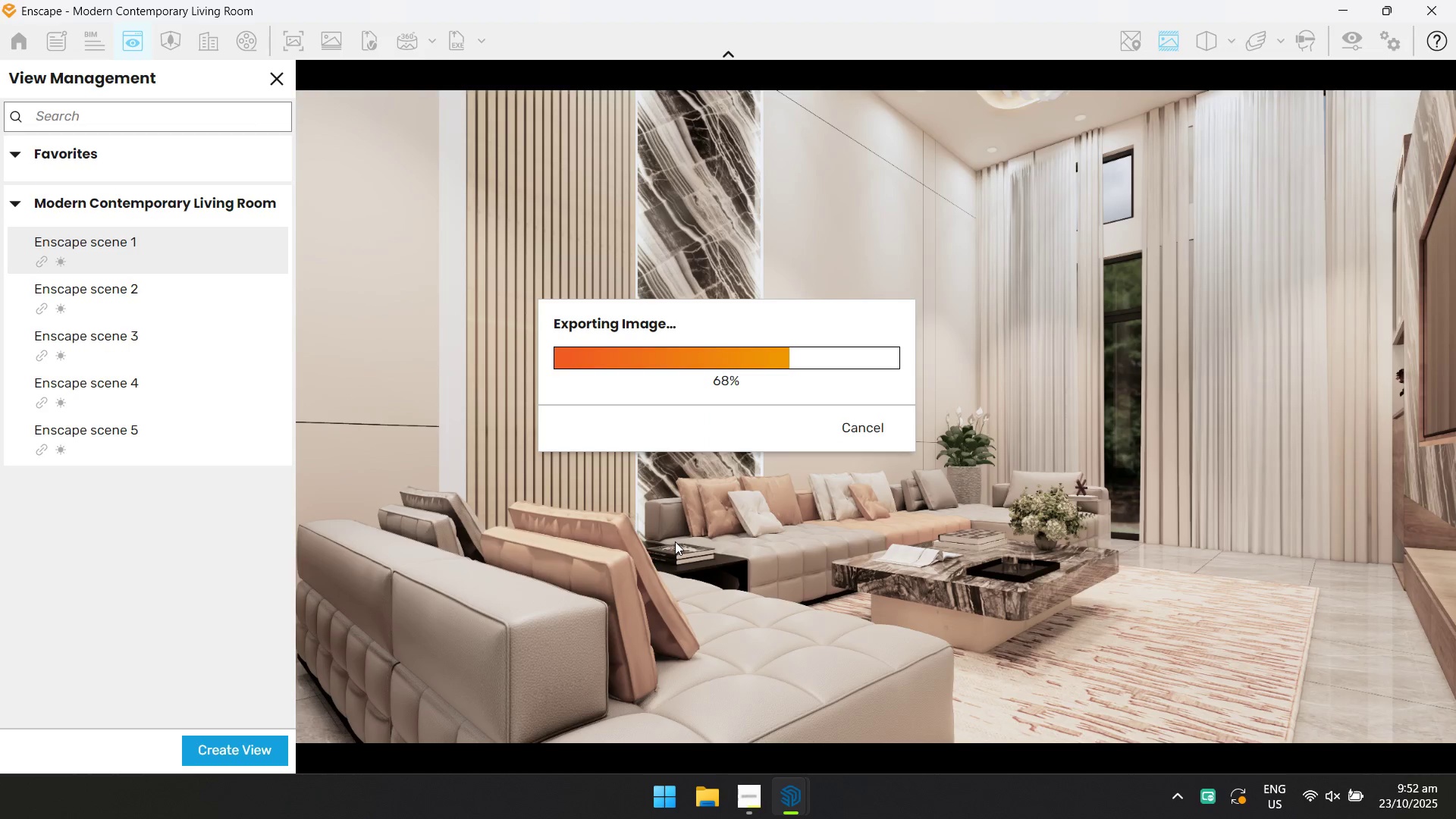 
key(Alt+Tab)
 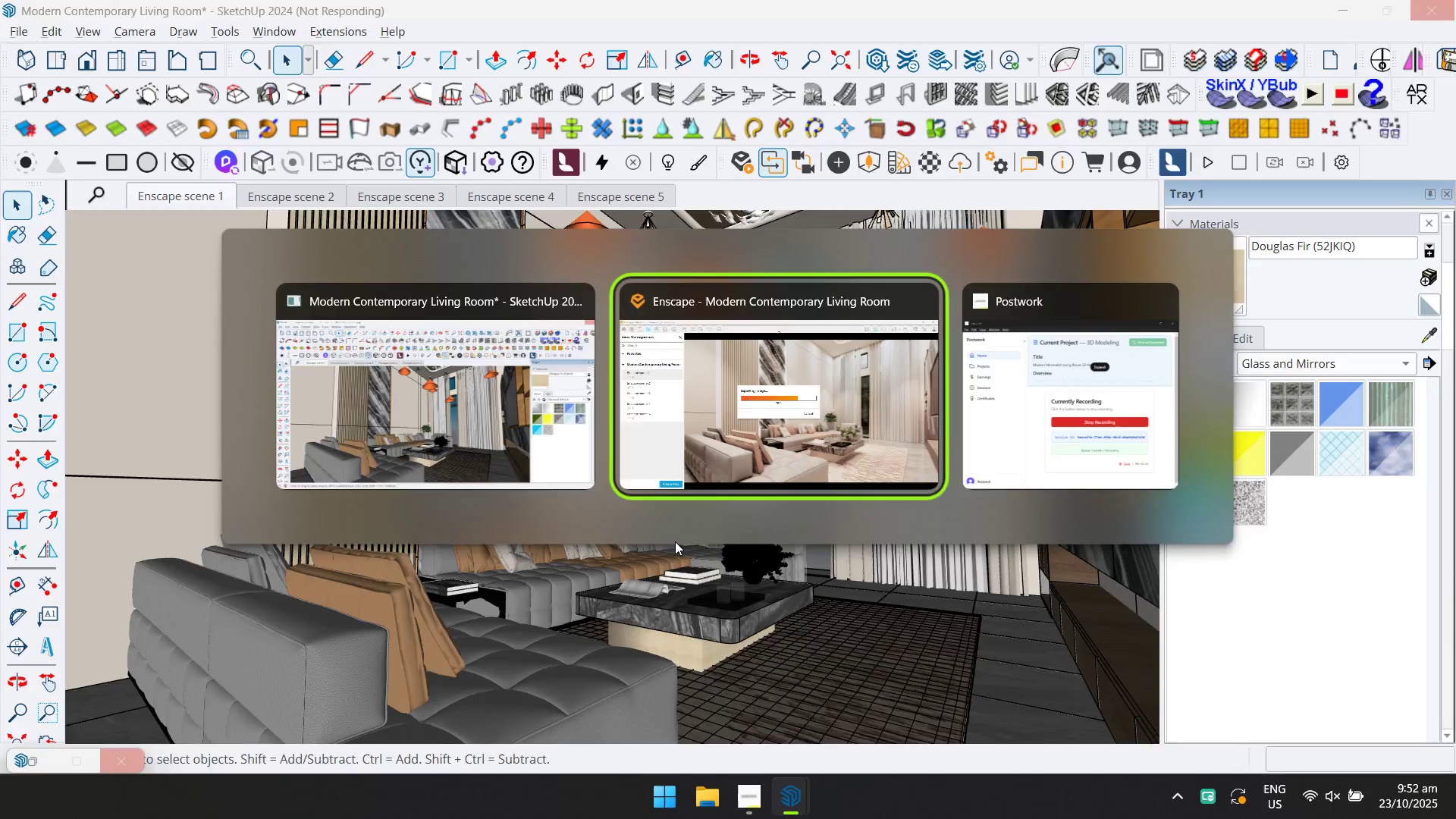 
key(Alt+AltLeft)
 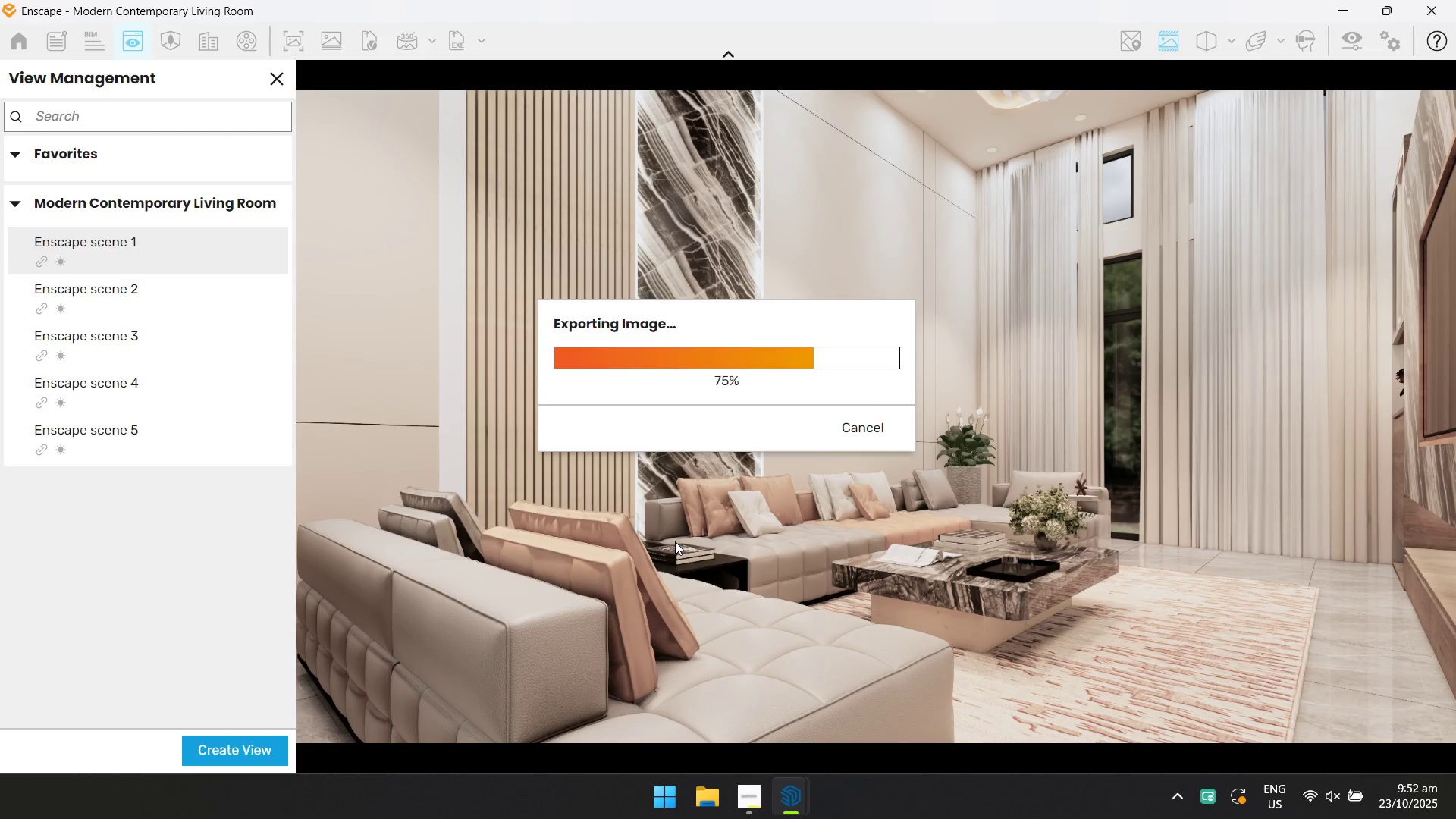 
hold_key(key=Tab, duration=1.49)
 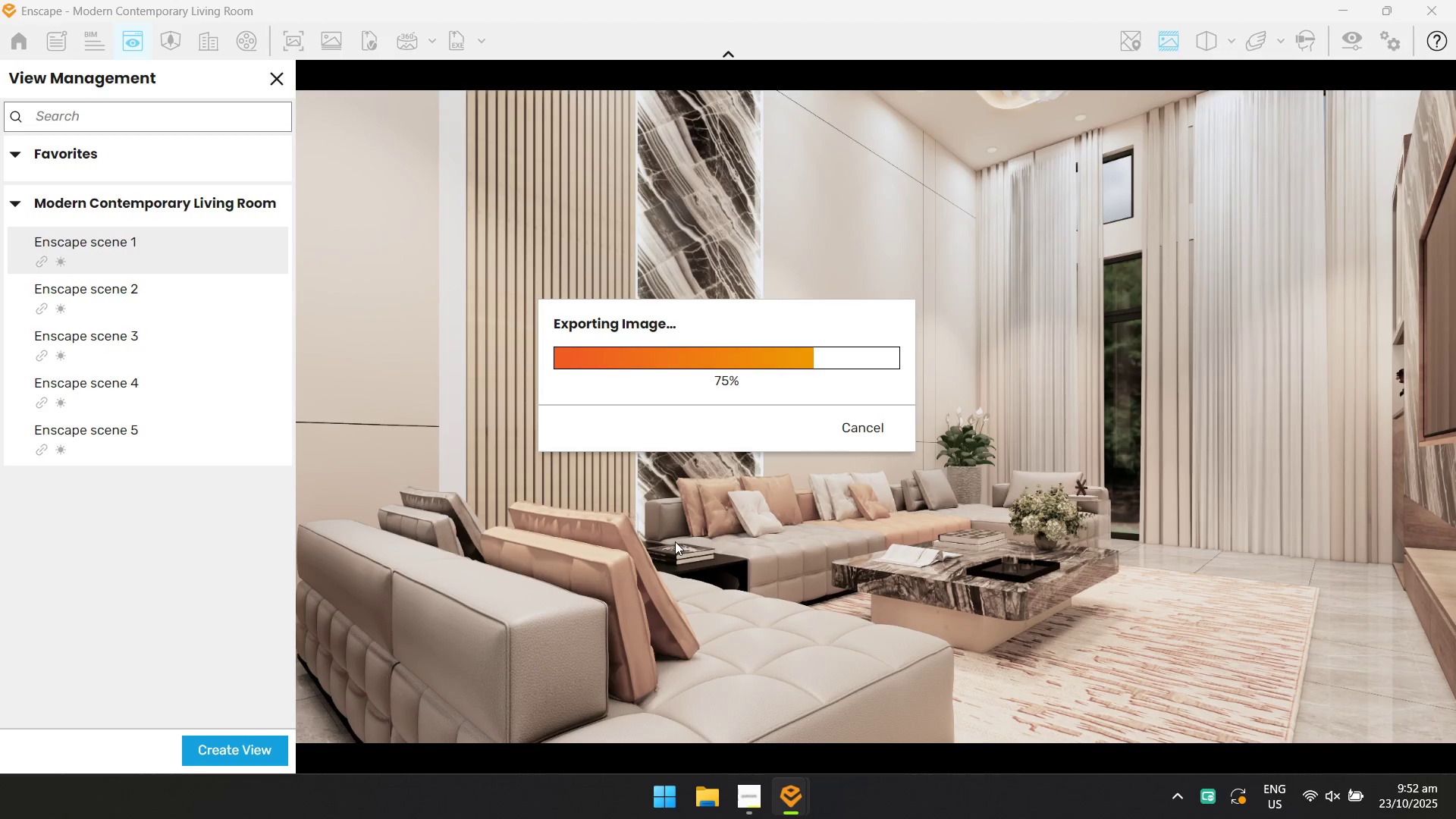 
key(Alt+AltLeft)
 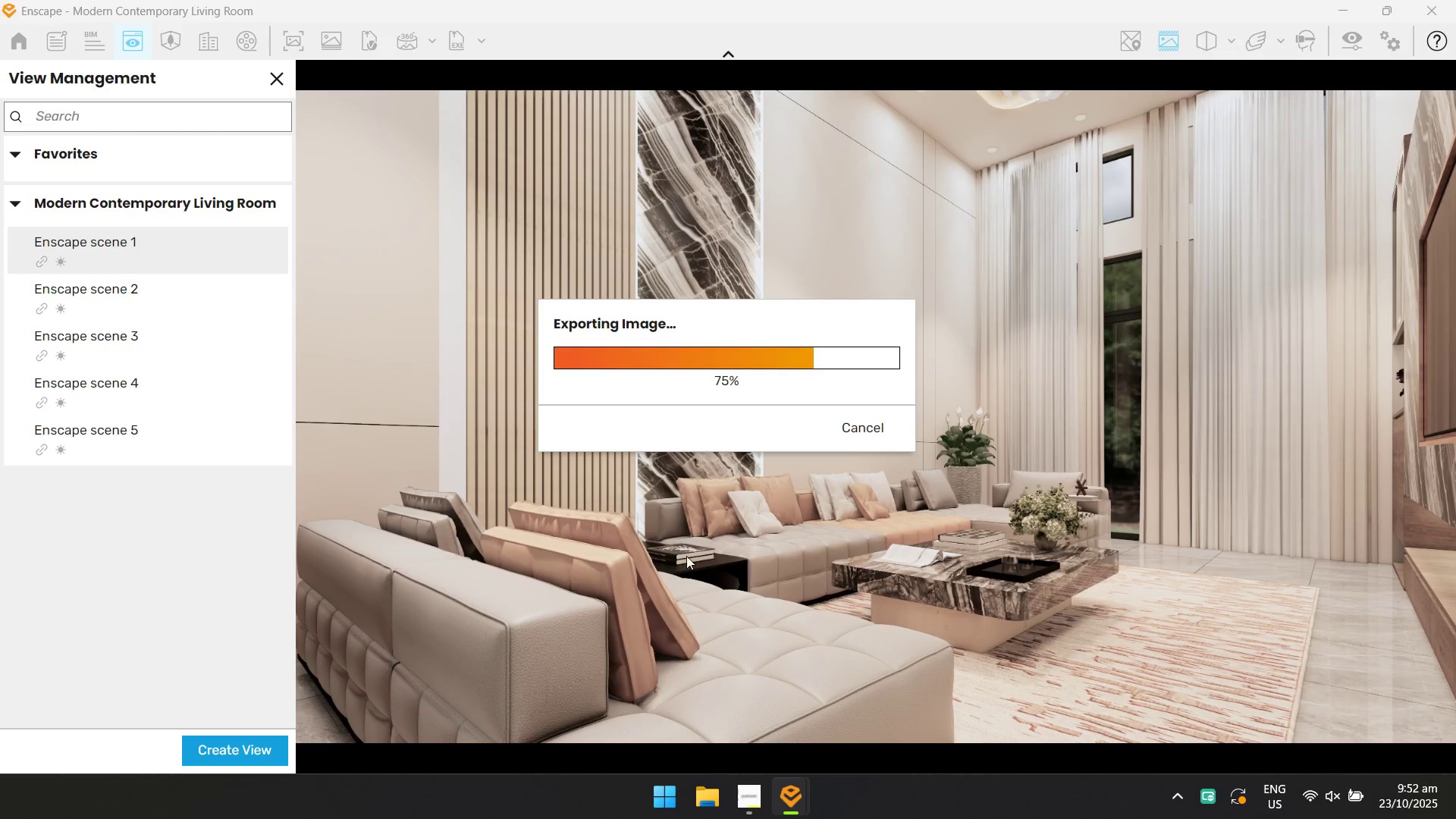 
key(Alt+Tab)
 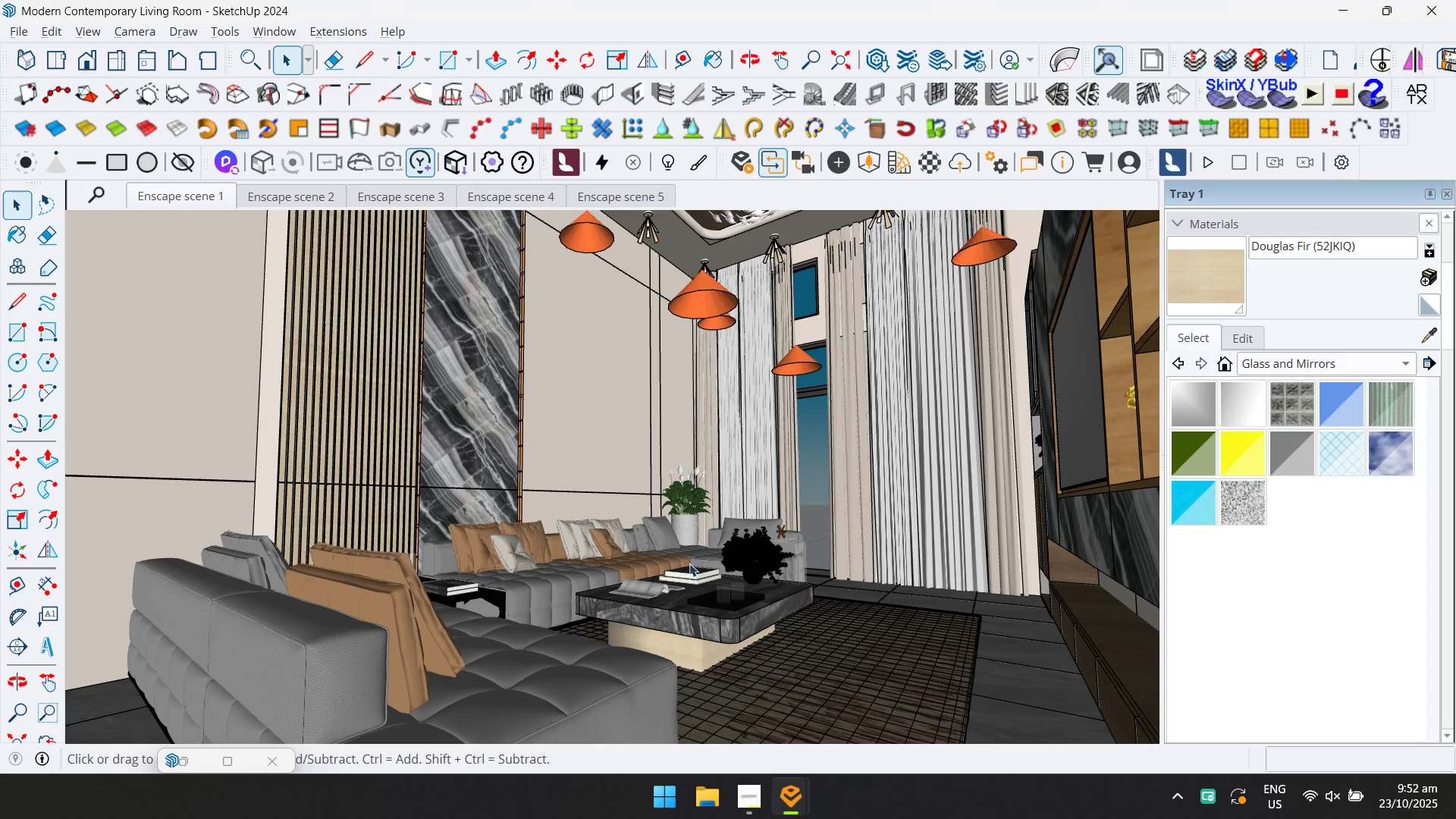 
key(Alt+Tab)
 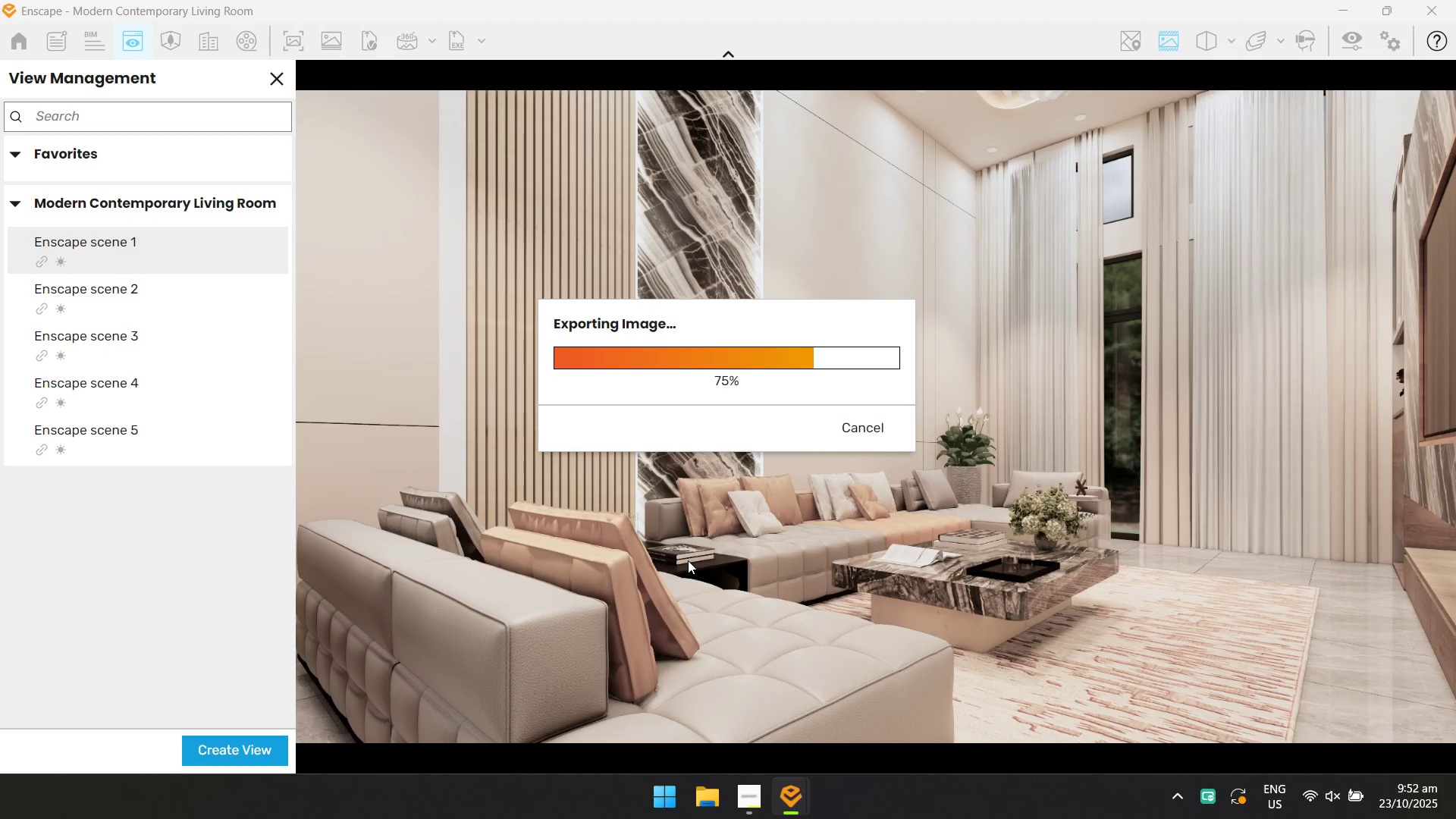 
key(Alt+Tab)
 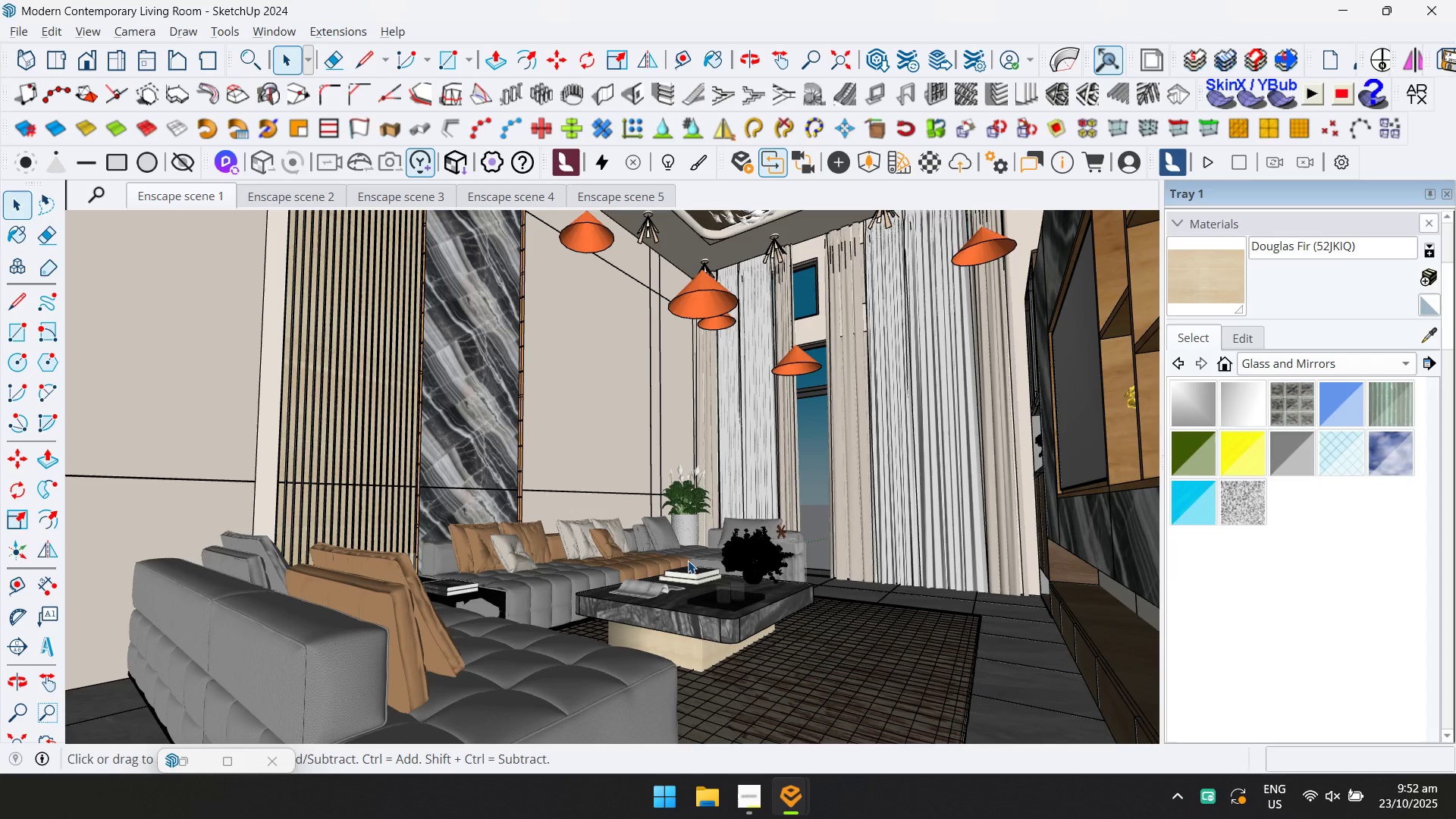 
key(Alt+AltLeft)
 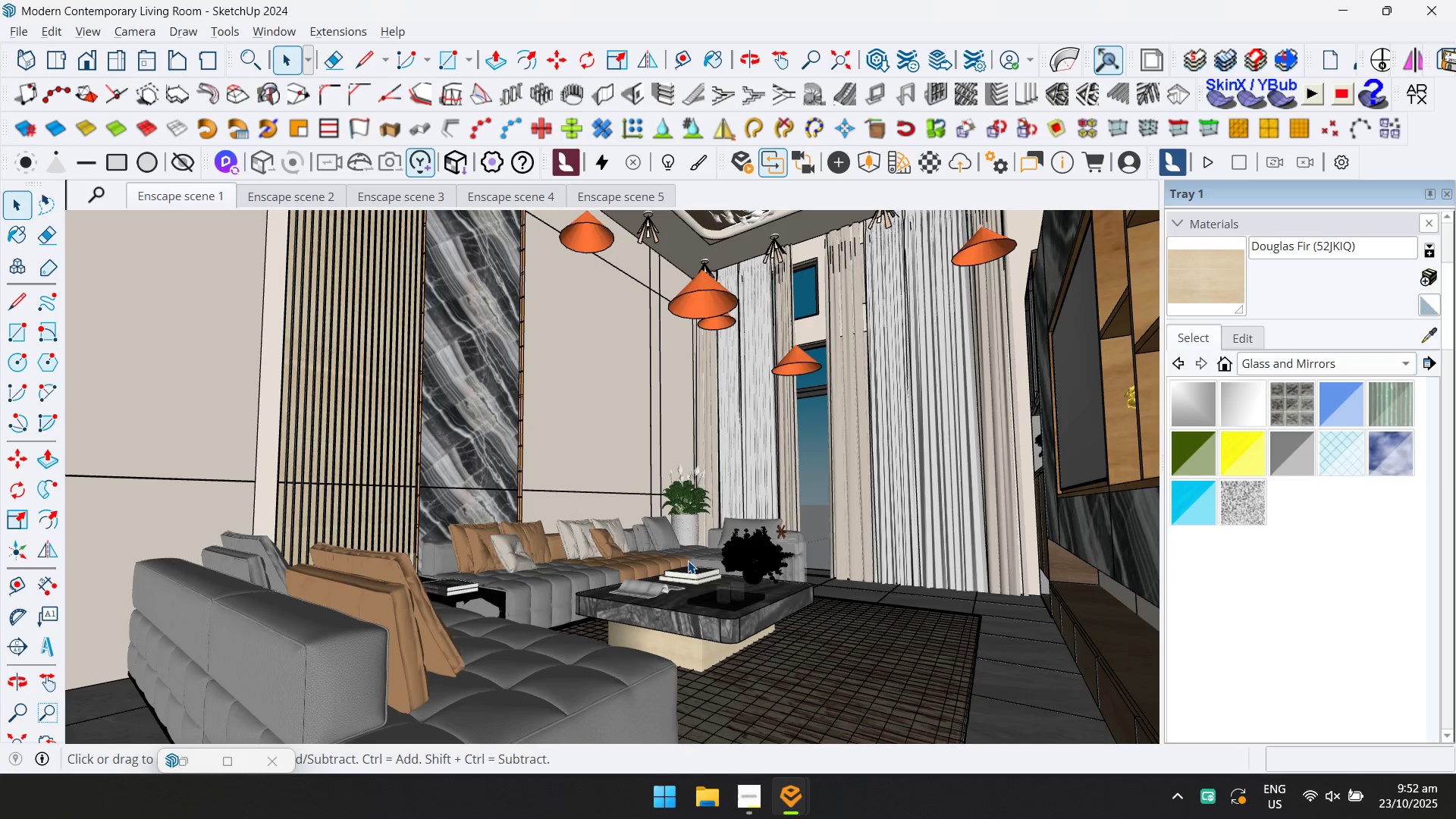 
key(Alt+Tab)
 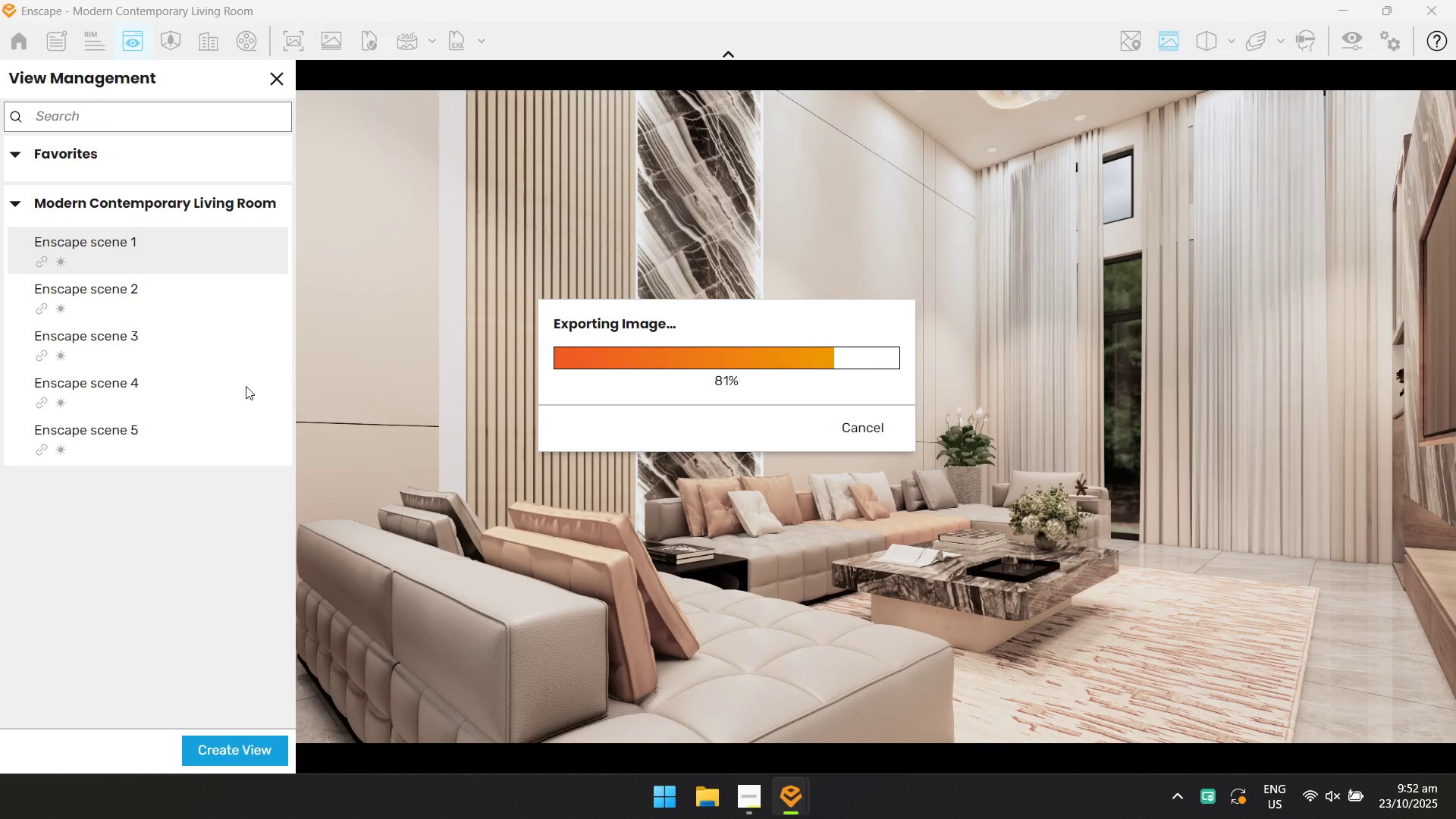 
wait(11.33)
 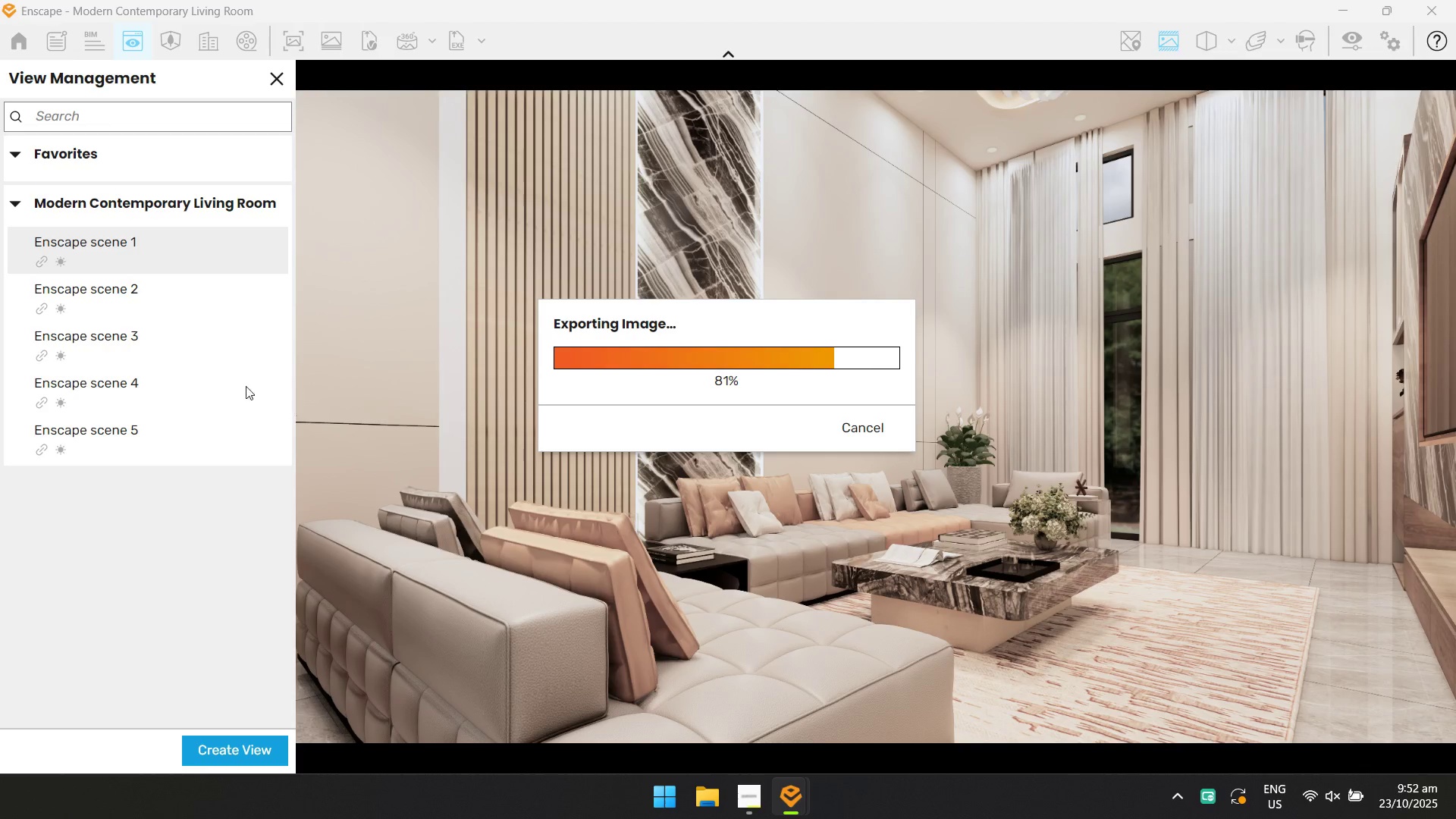 
key(Alt+Tab)
 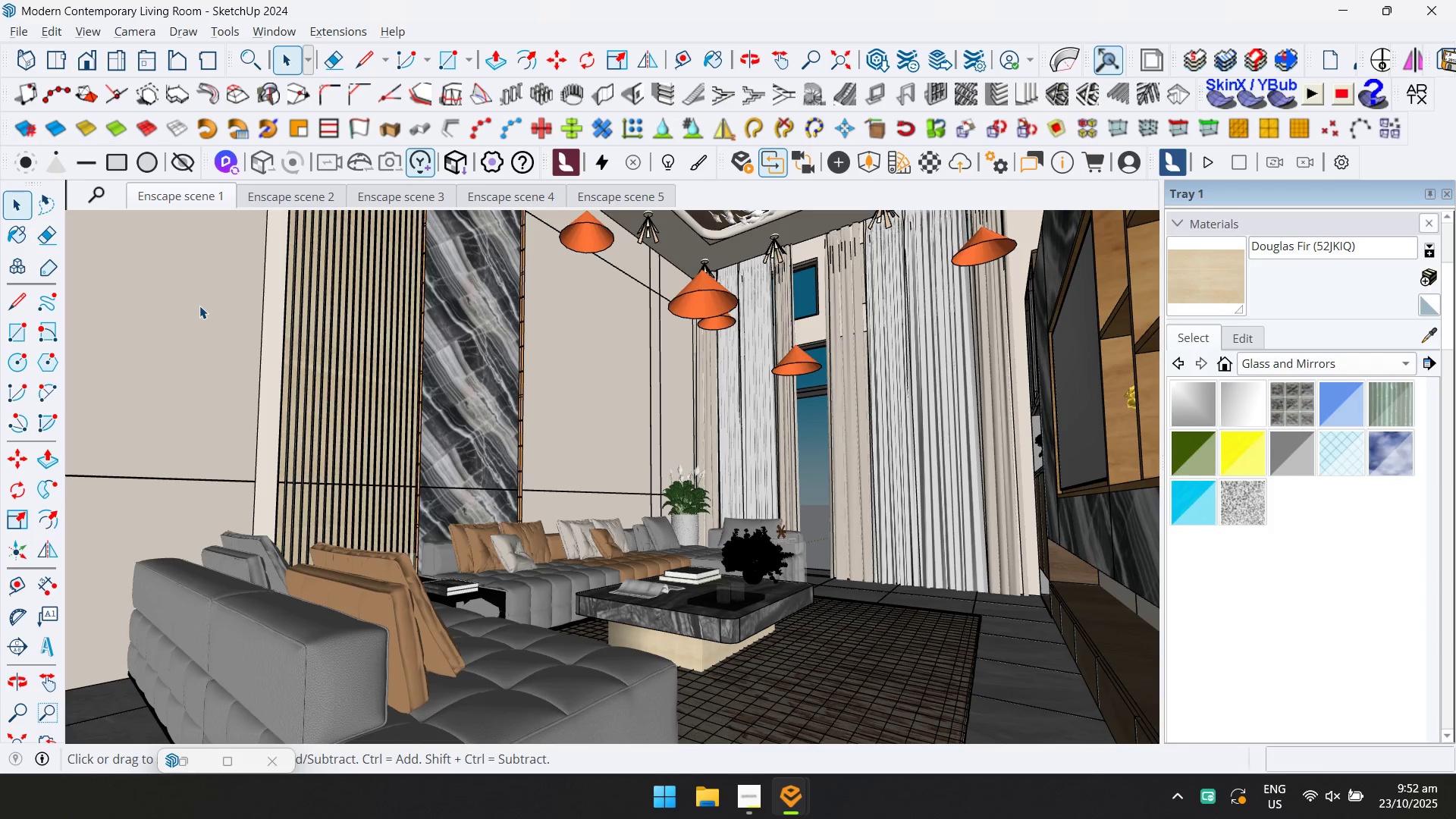 
scroll: coordinate [633, 460], scroll_direction: down, amount: 2.0
 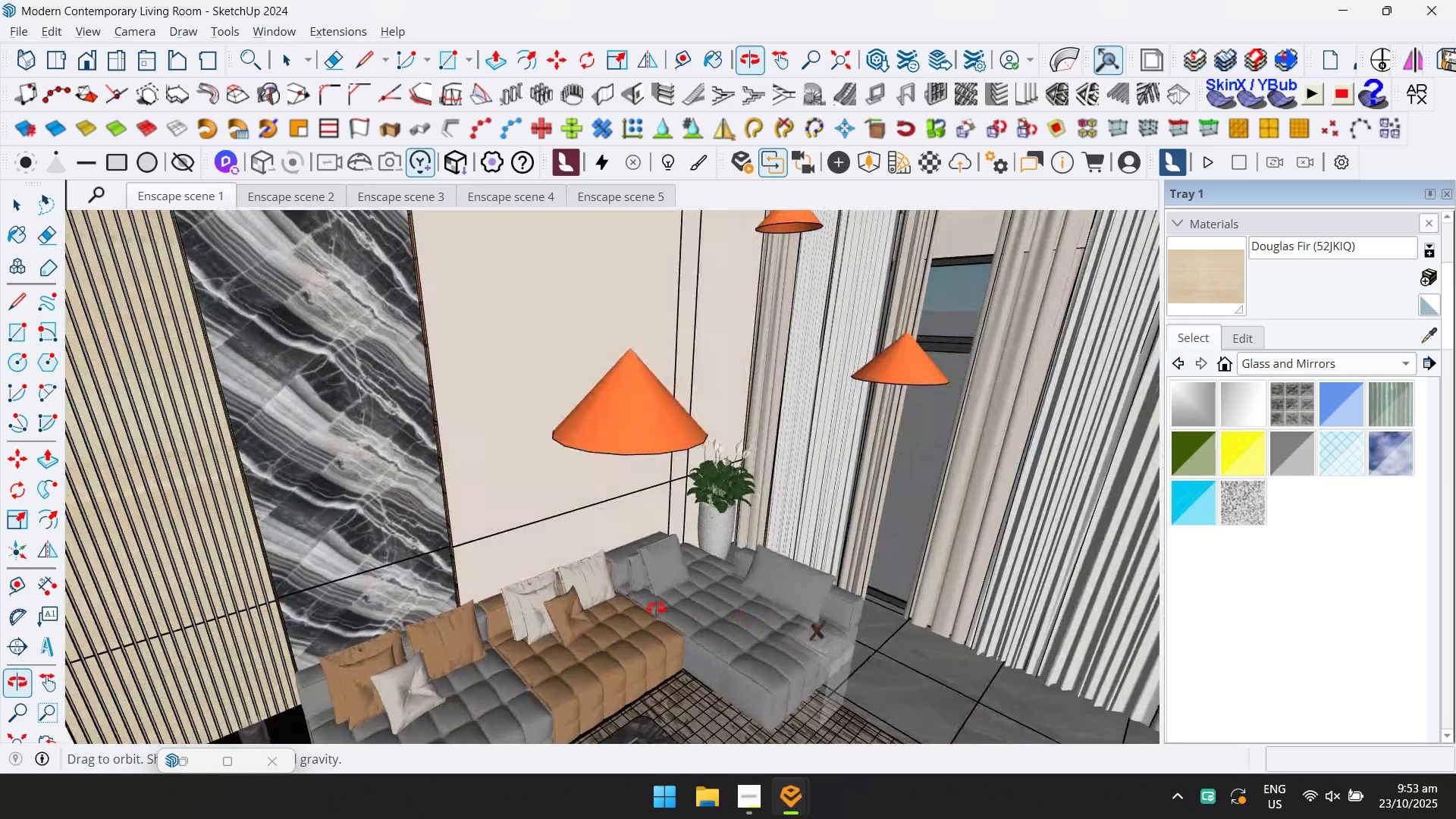 
hold_key(key=ShiftLeft, duration=0.77)
 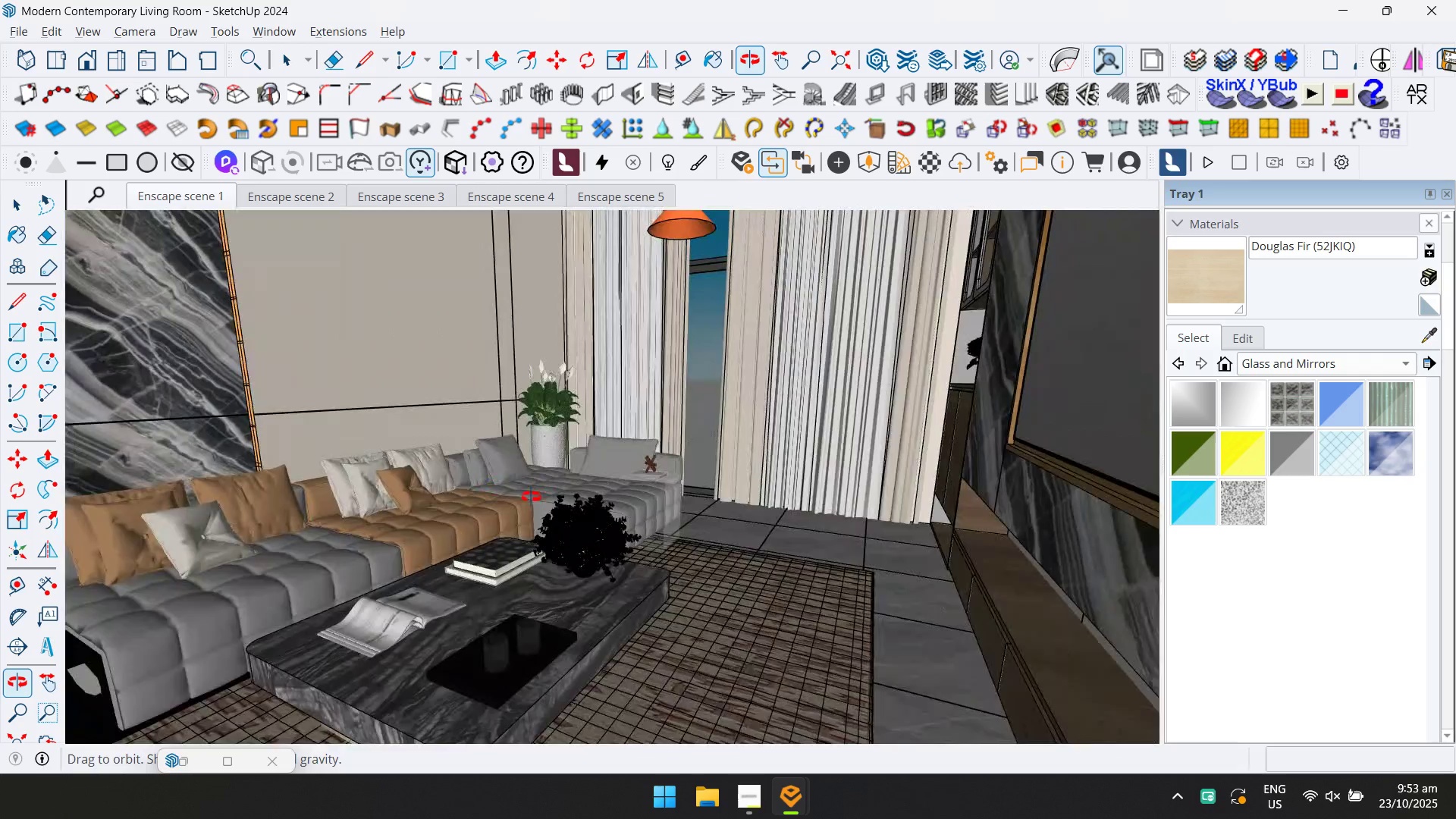 
key(Alt+Tab)
 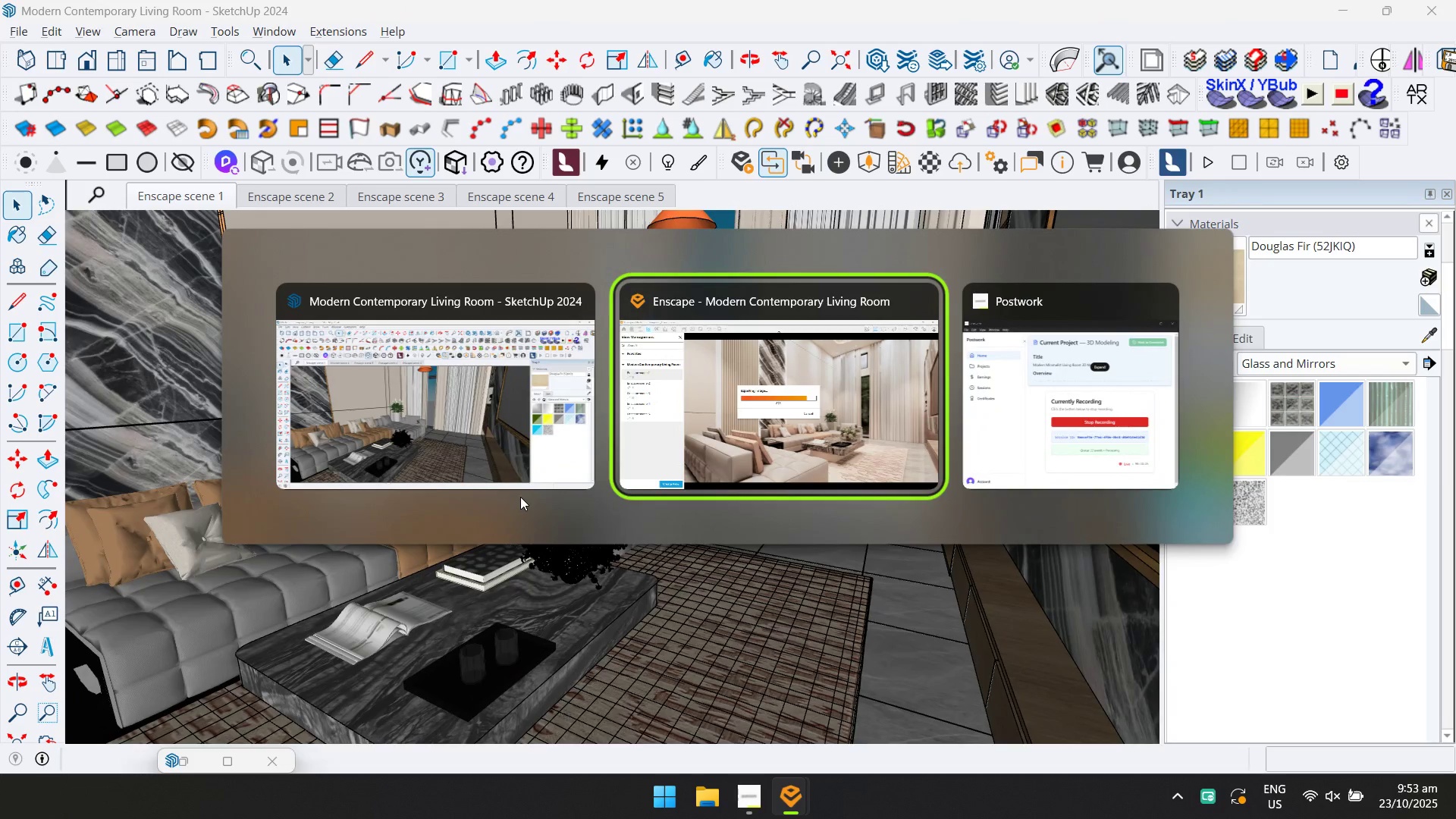 
key(Alt+Tab)
 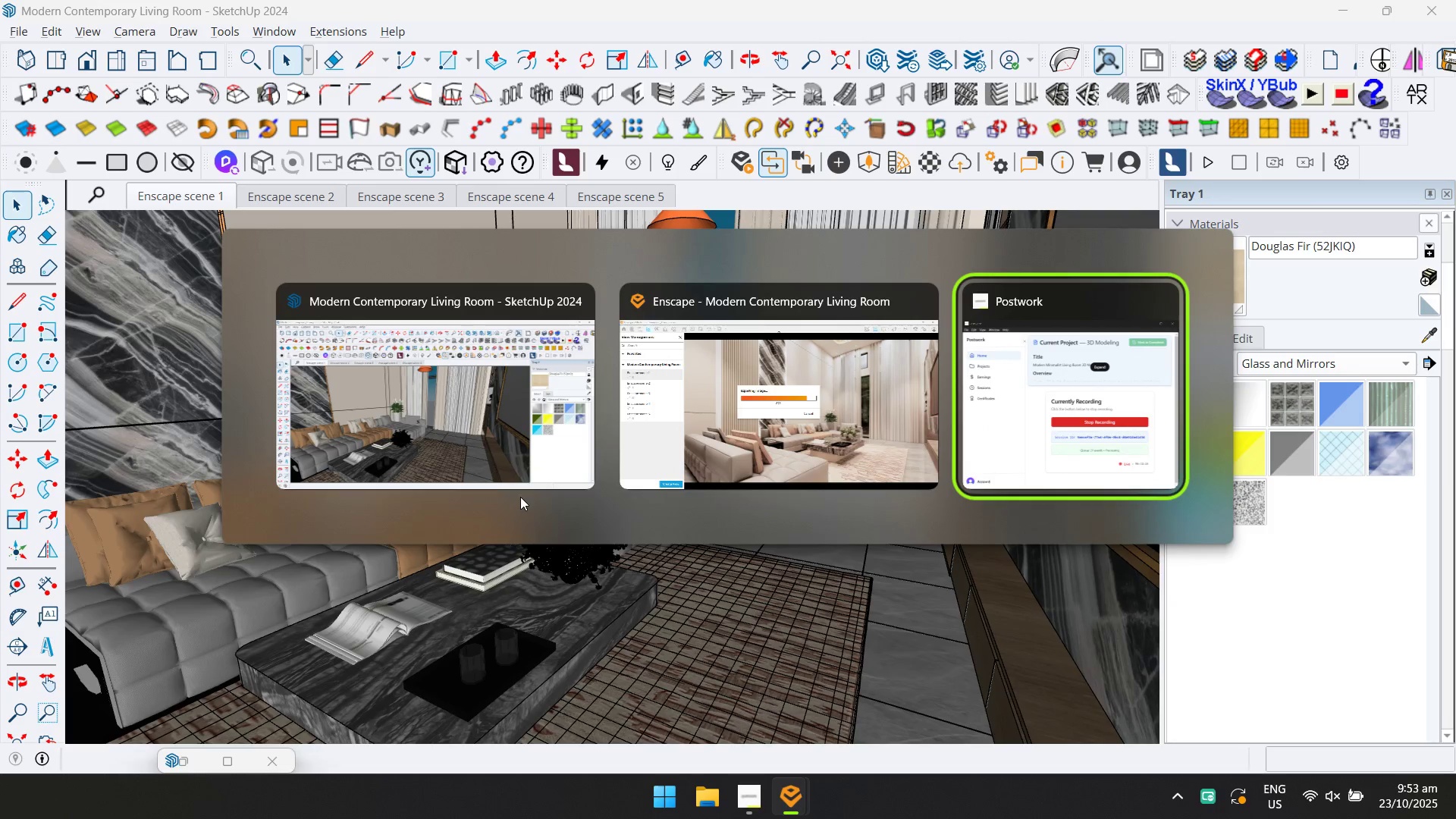 
key(Alt+Tab)
 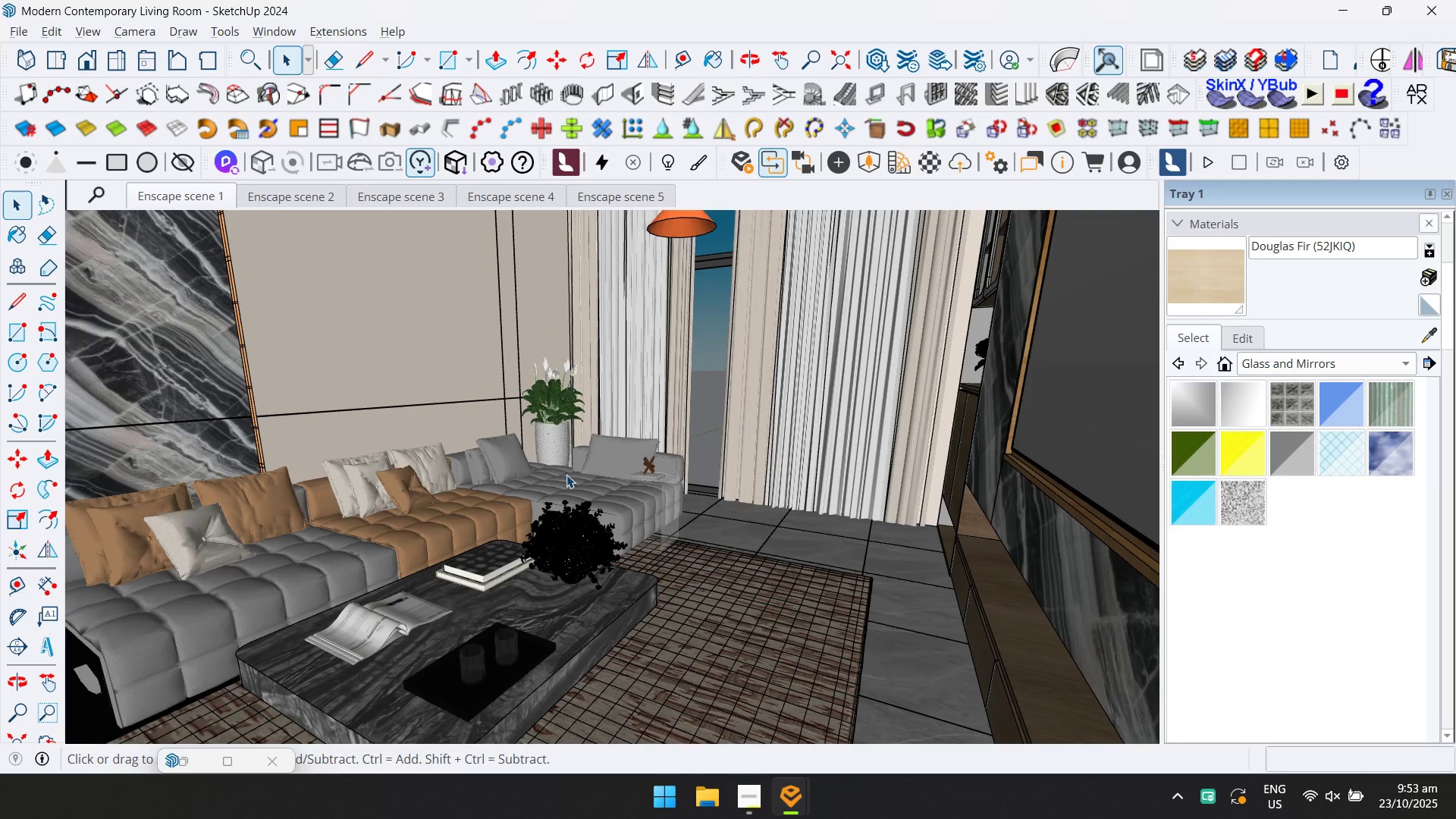 
hold_key(key=ShiftLeft, duration=0.74)
 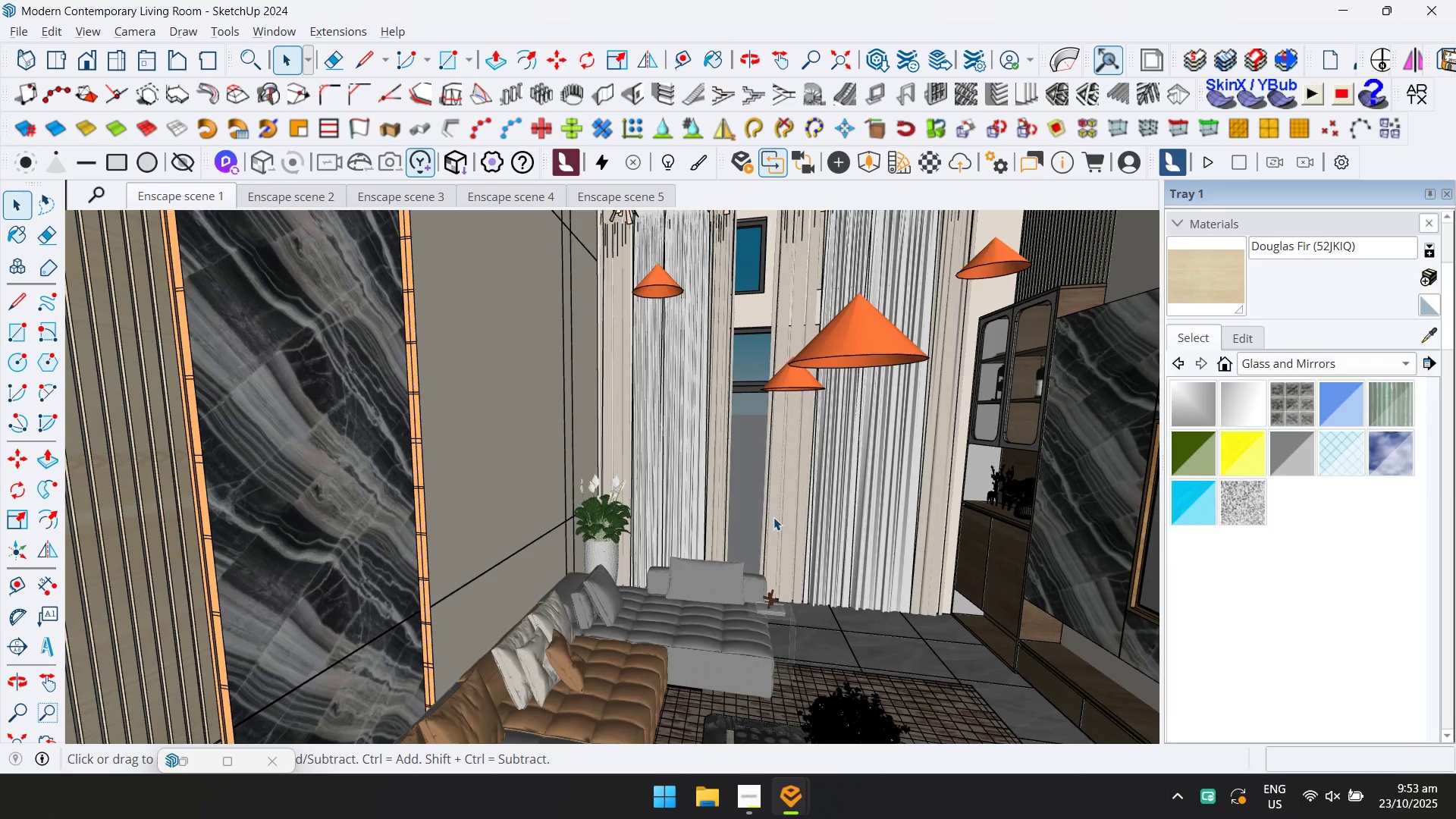 
key(Alt+Tab)
 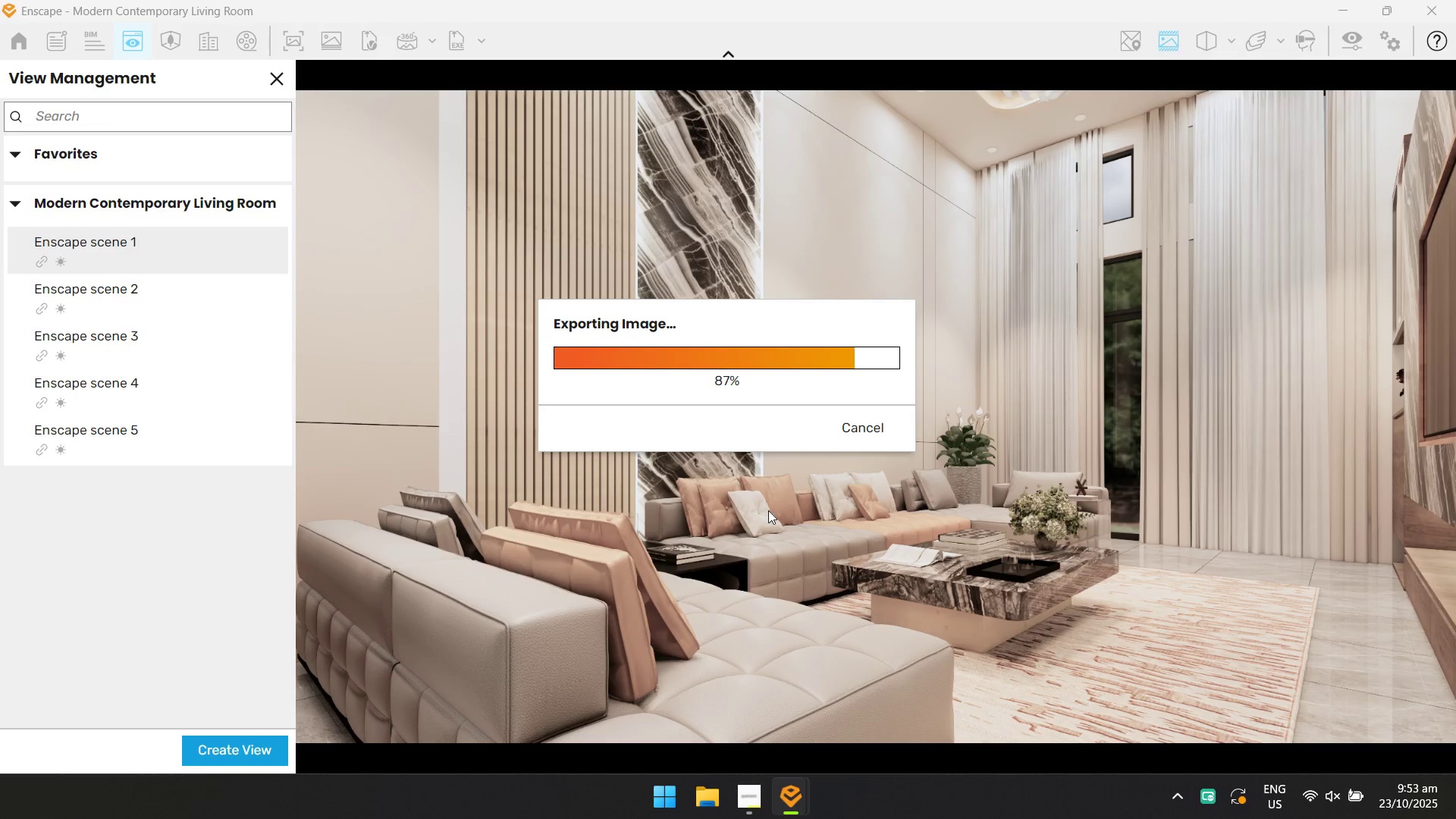 
wait(9.4)
 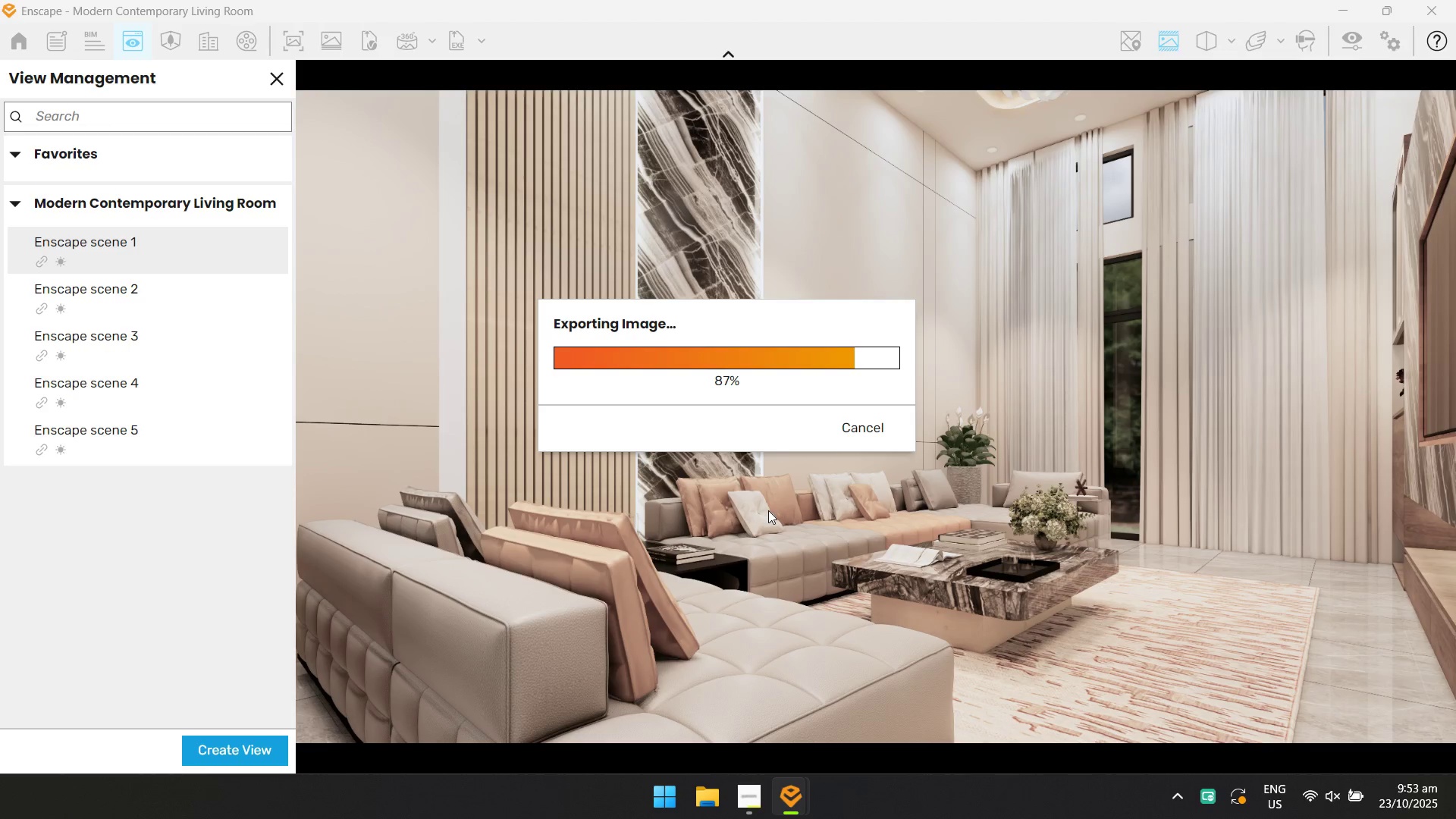 
key(Alt+Tab)
 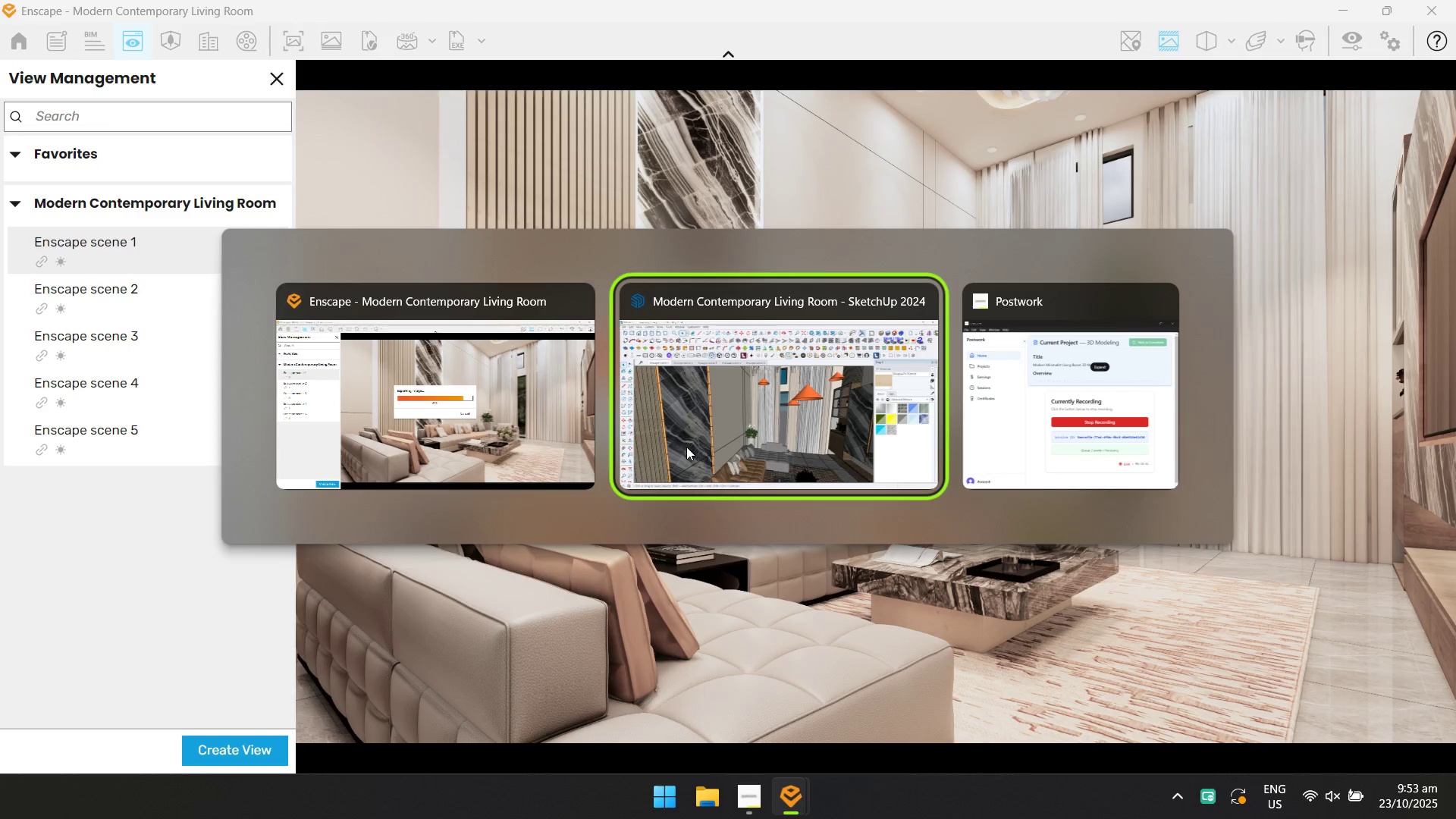 
key(Alt+Tab)